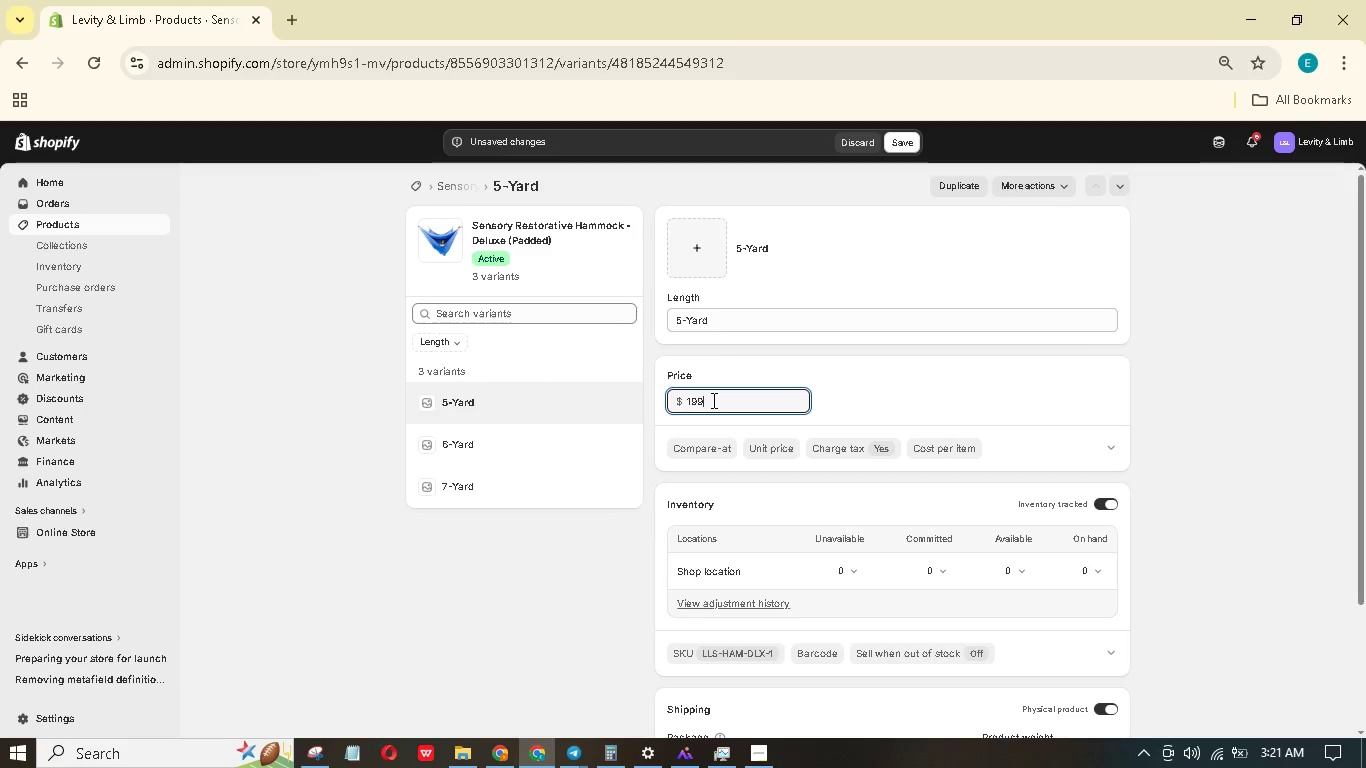 
left_click([696, 443])
 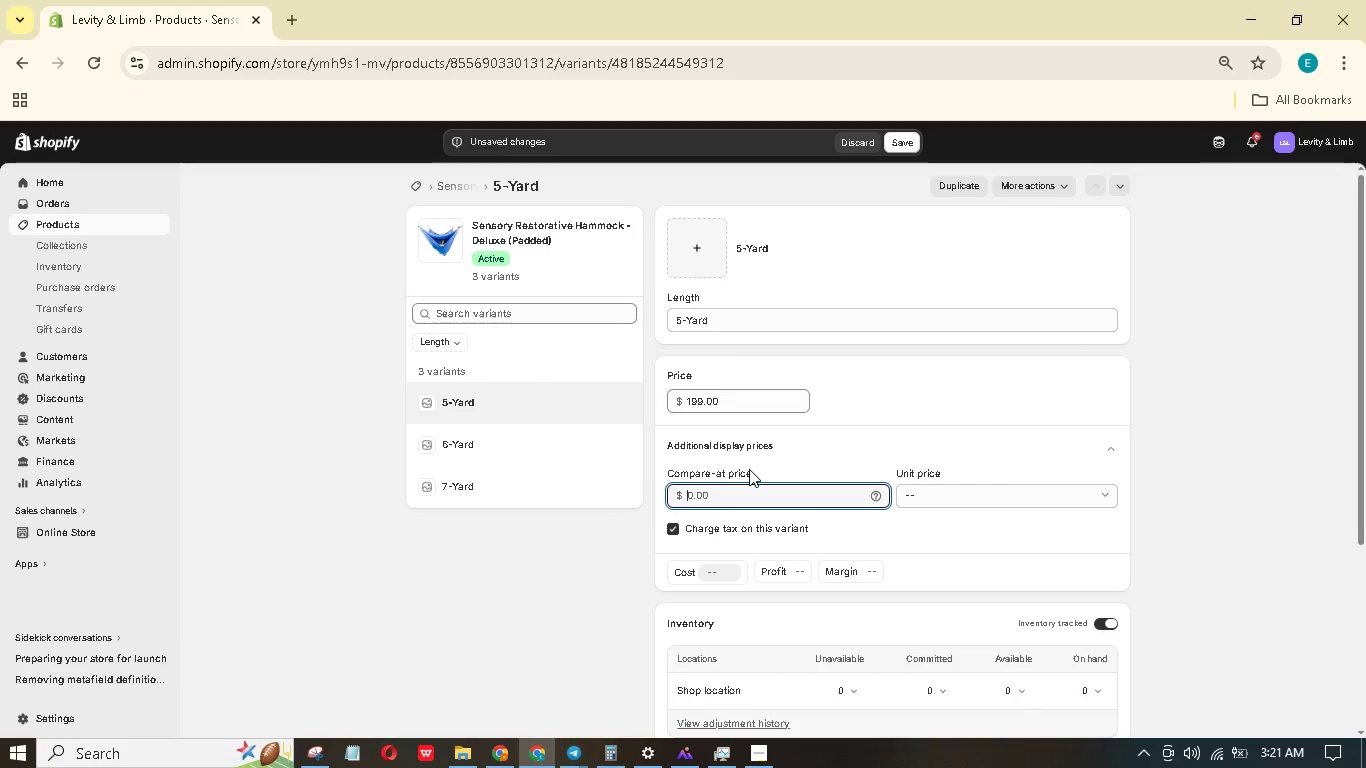 
key(Numpad2)
 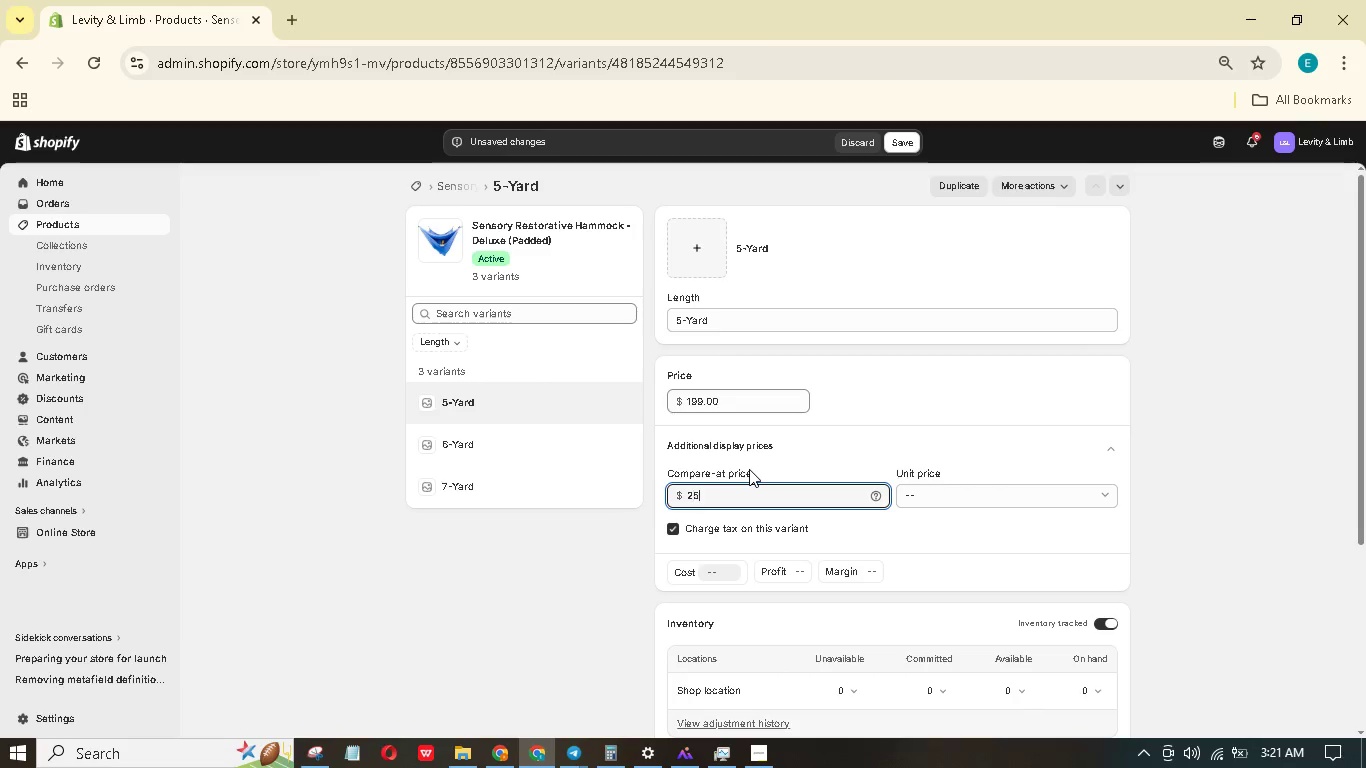 
key(Numpad5)
 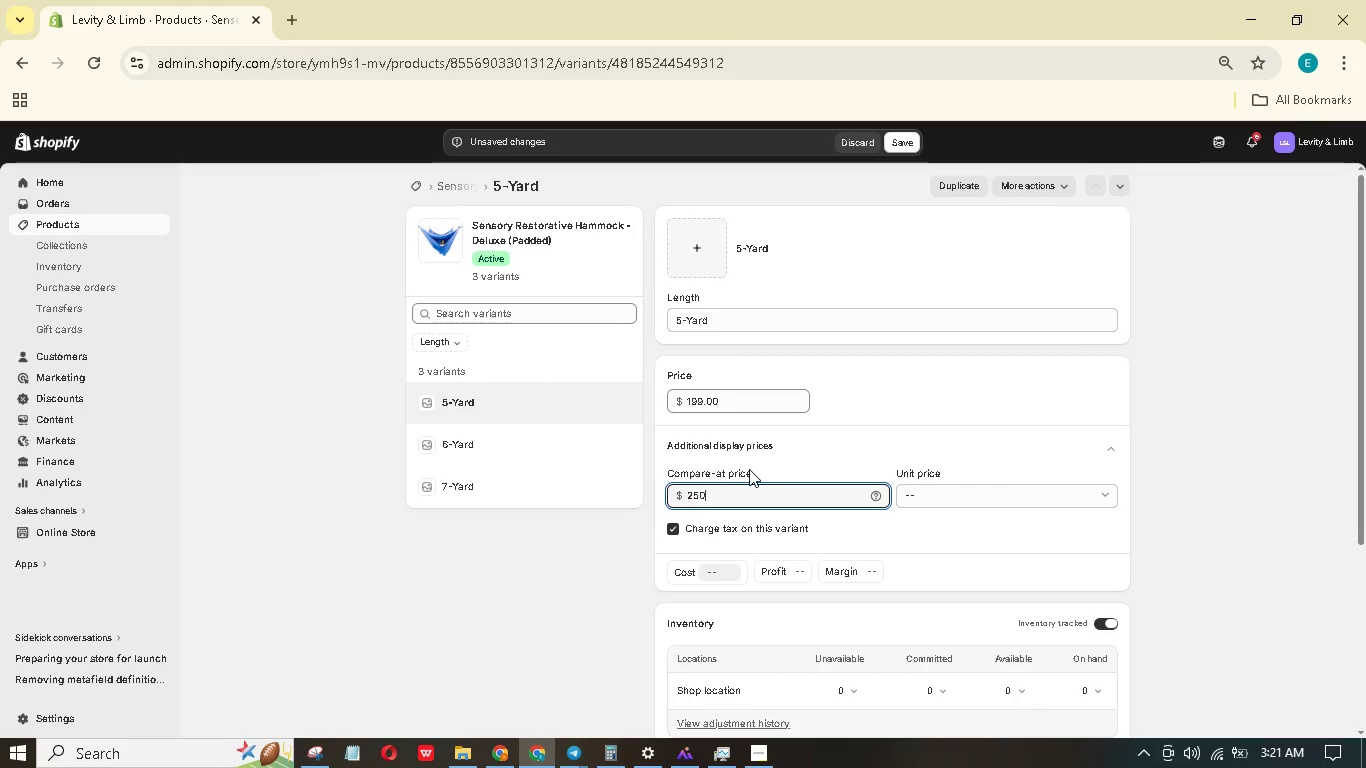 
key(Numpad0)
 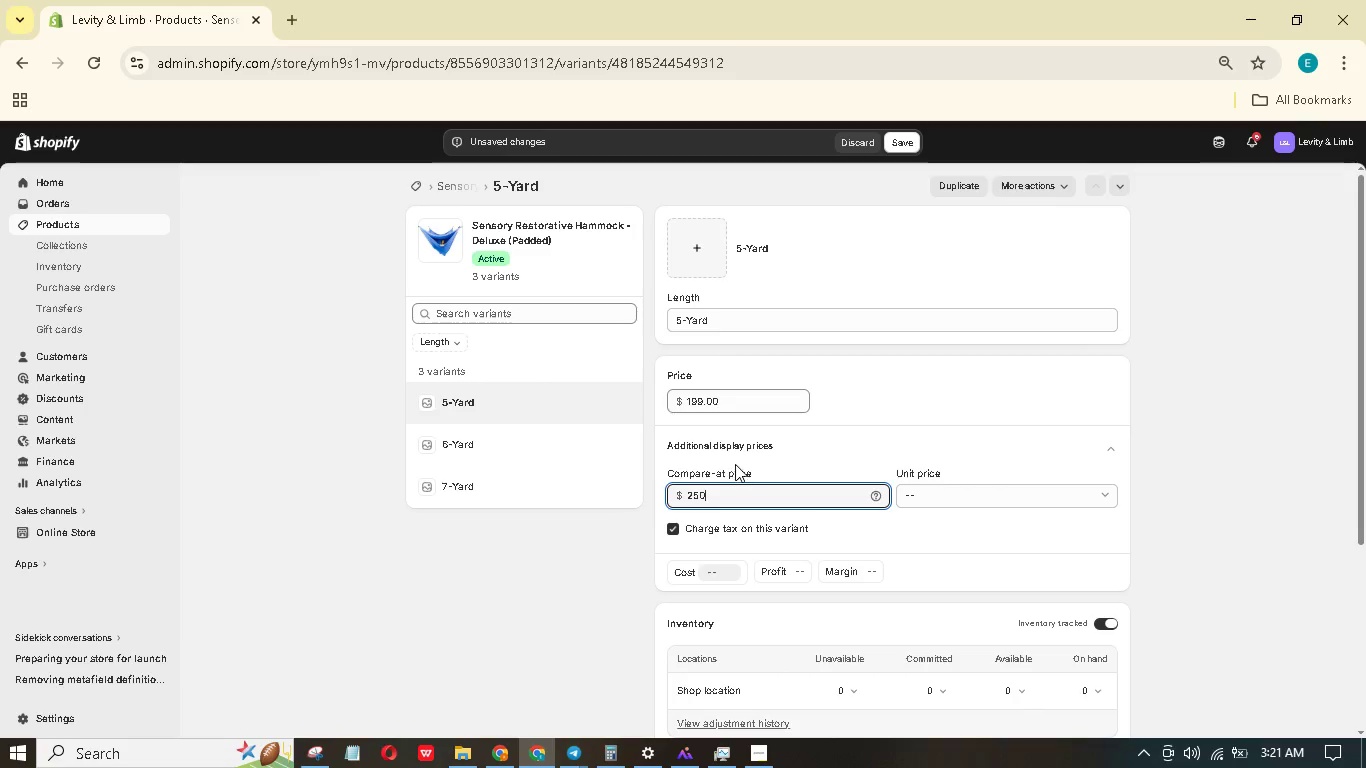 
scroll: coordinate [762, 474], scroll_direction: down, amount: 1.0
 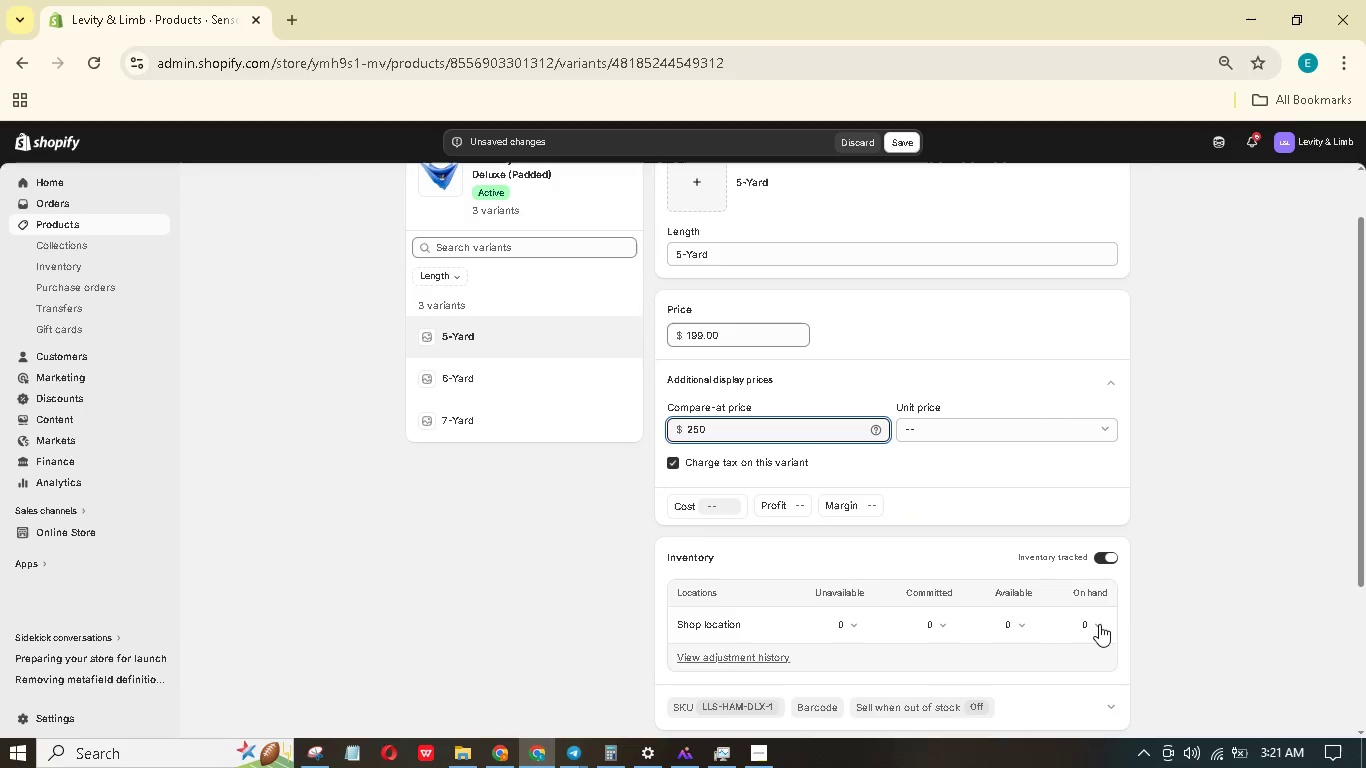 
left_click([1082, 618])
 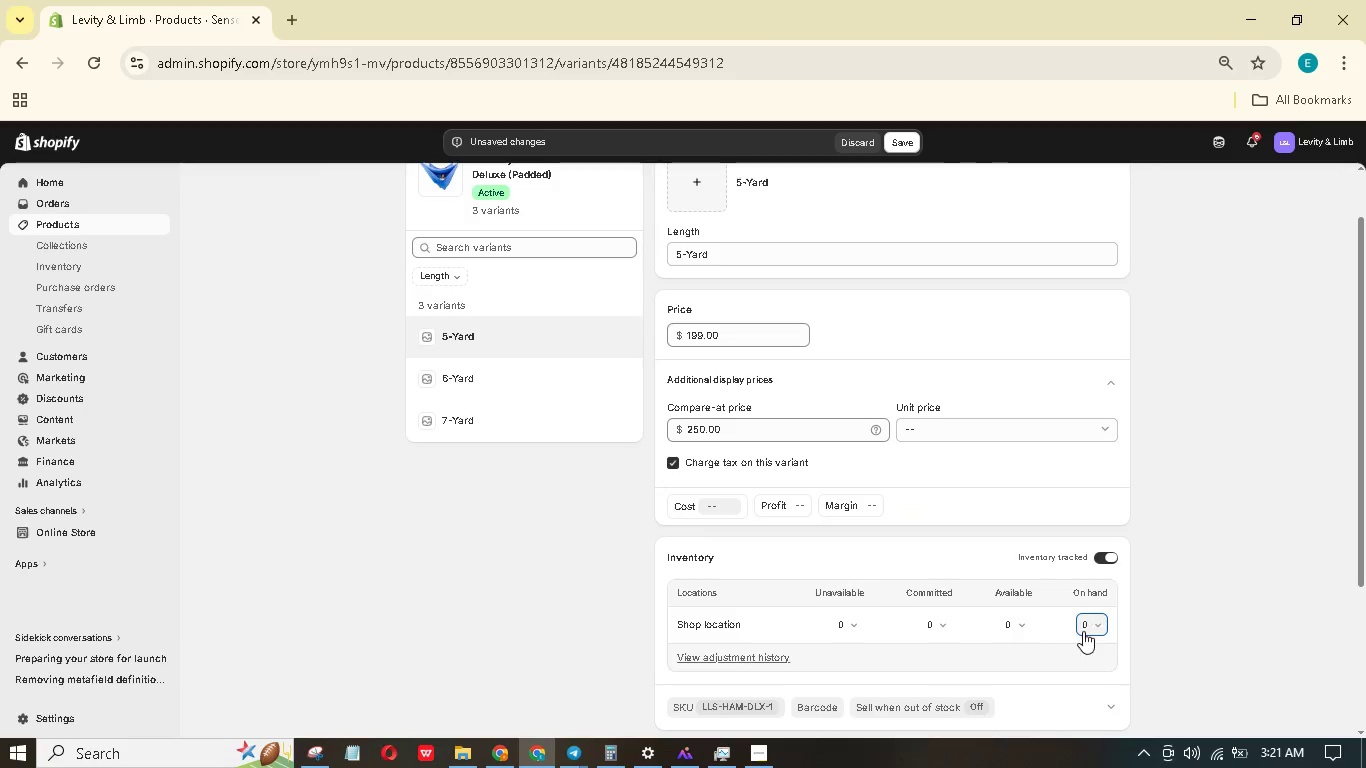 
mouse_move([1071, 639])
 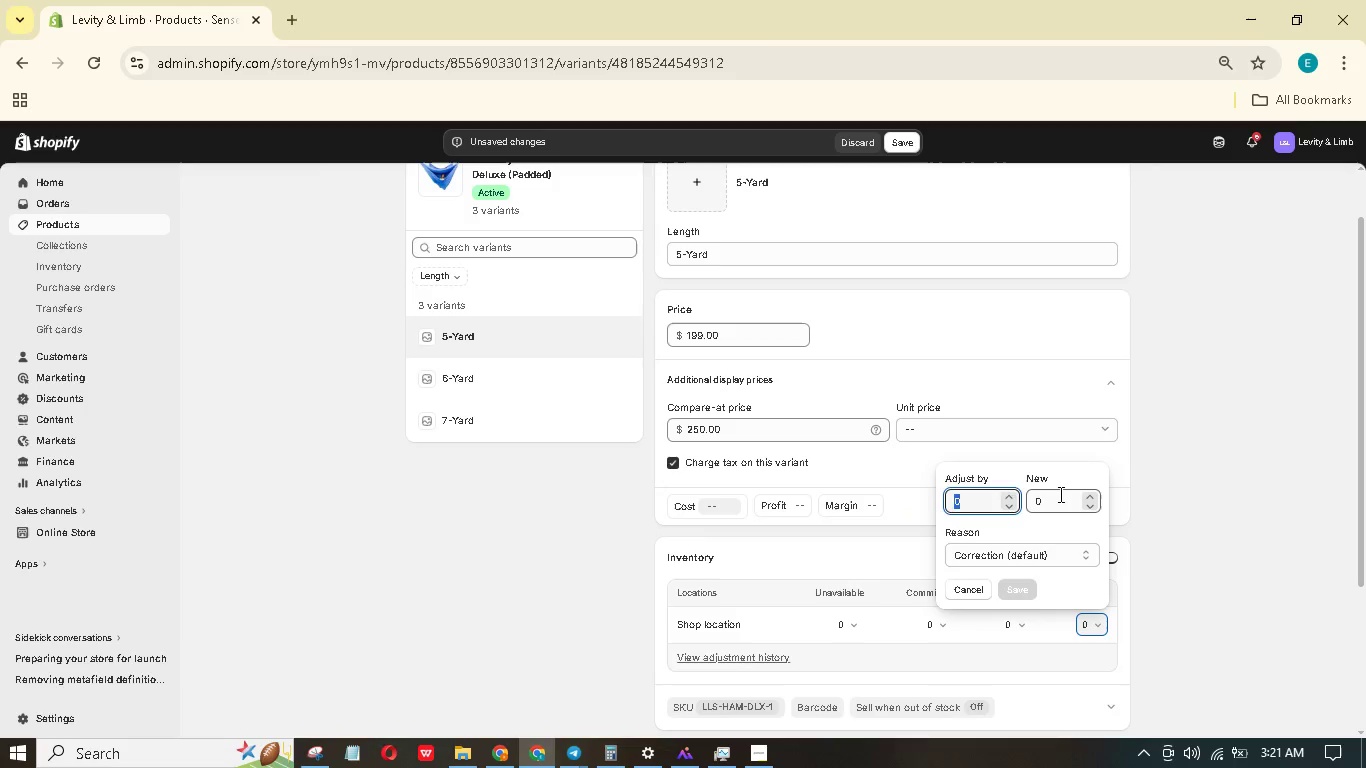 
left_click([1059, 494])
 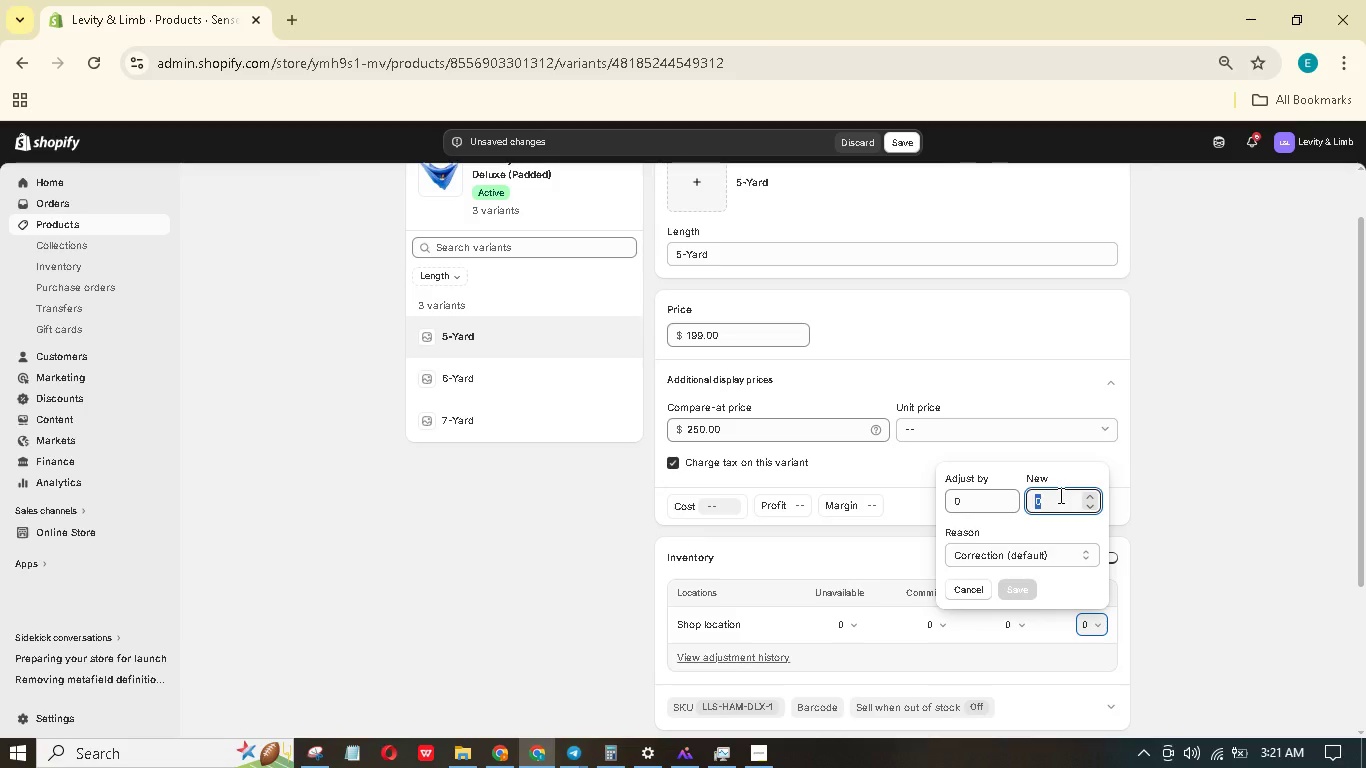 
key(Numpad4)
 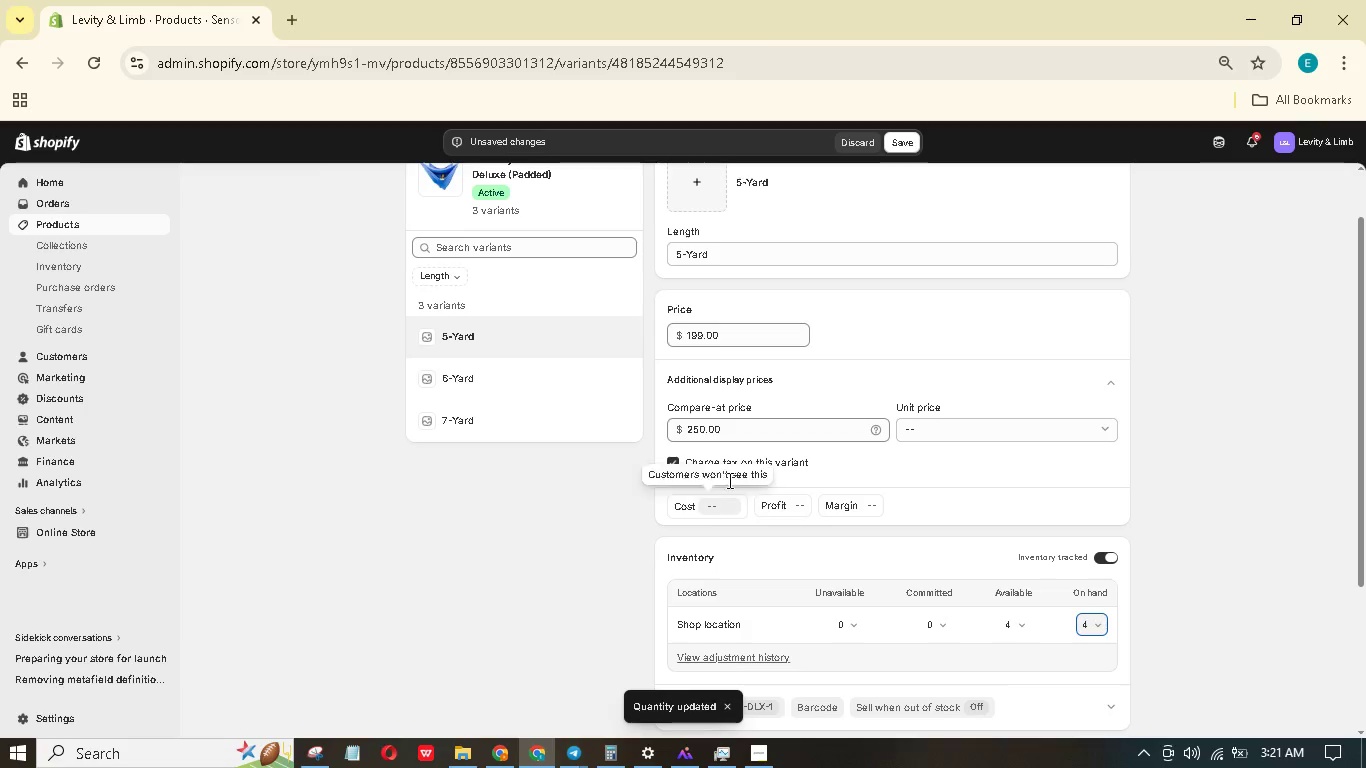 
wait(5.09)
 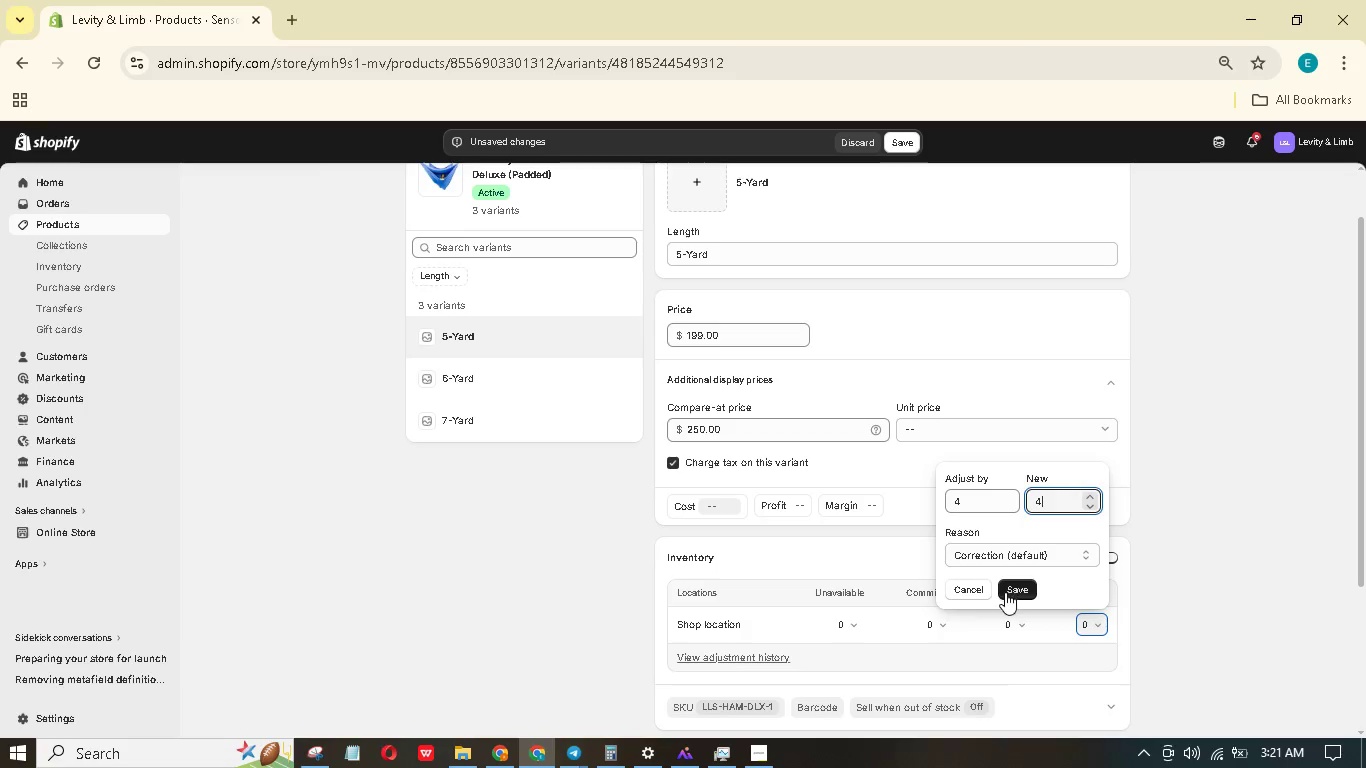 
scroll: coordinate [829, 556], scroll_direction: down, amount: 2.0
 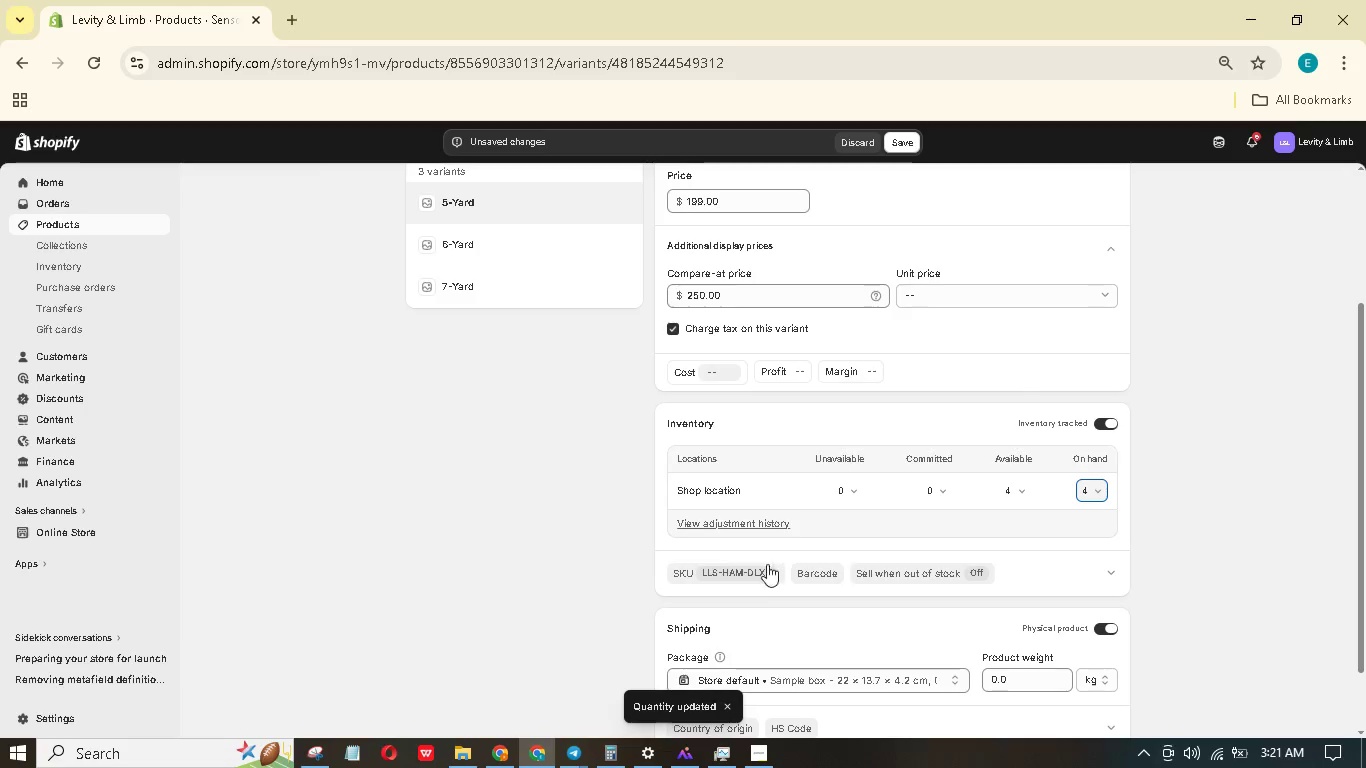 
left_click([759, 571])
 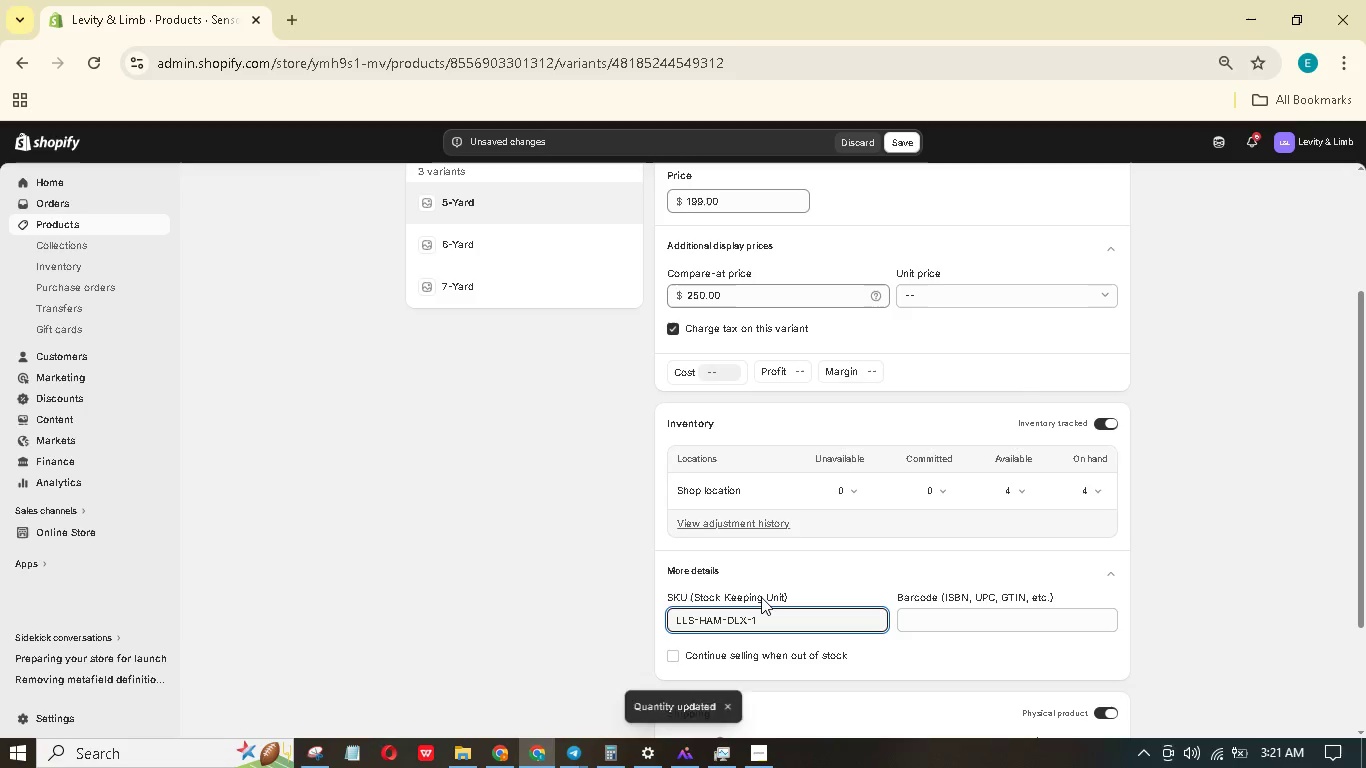 
key(Backspace)
type(05)
 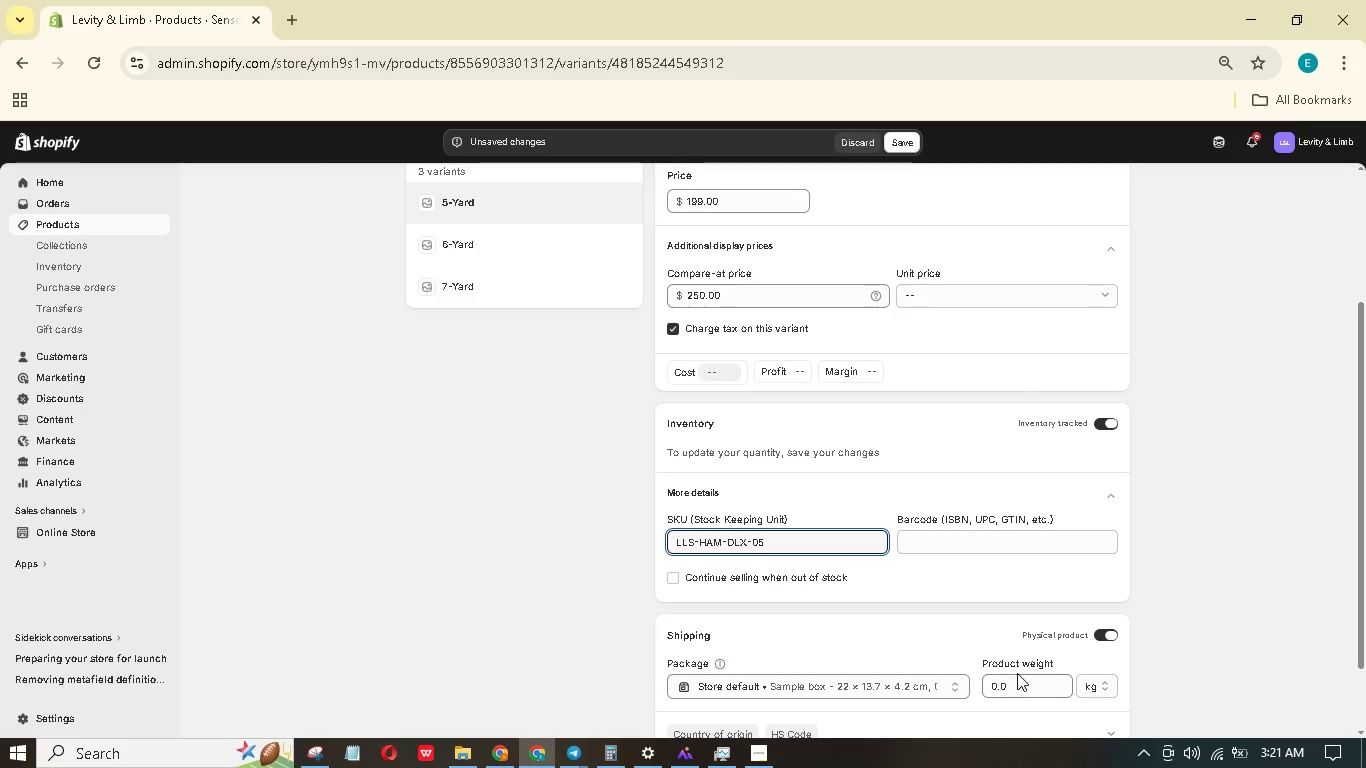 
left_click_drag(start_coordinate=[1017, 683], to_coordinate=[976, 676])
 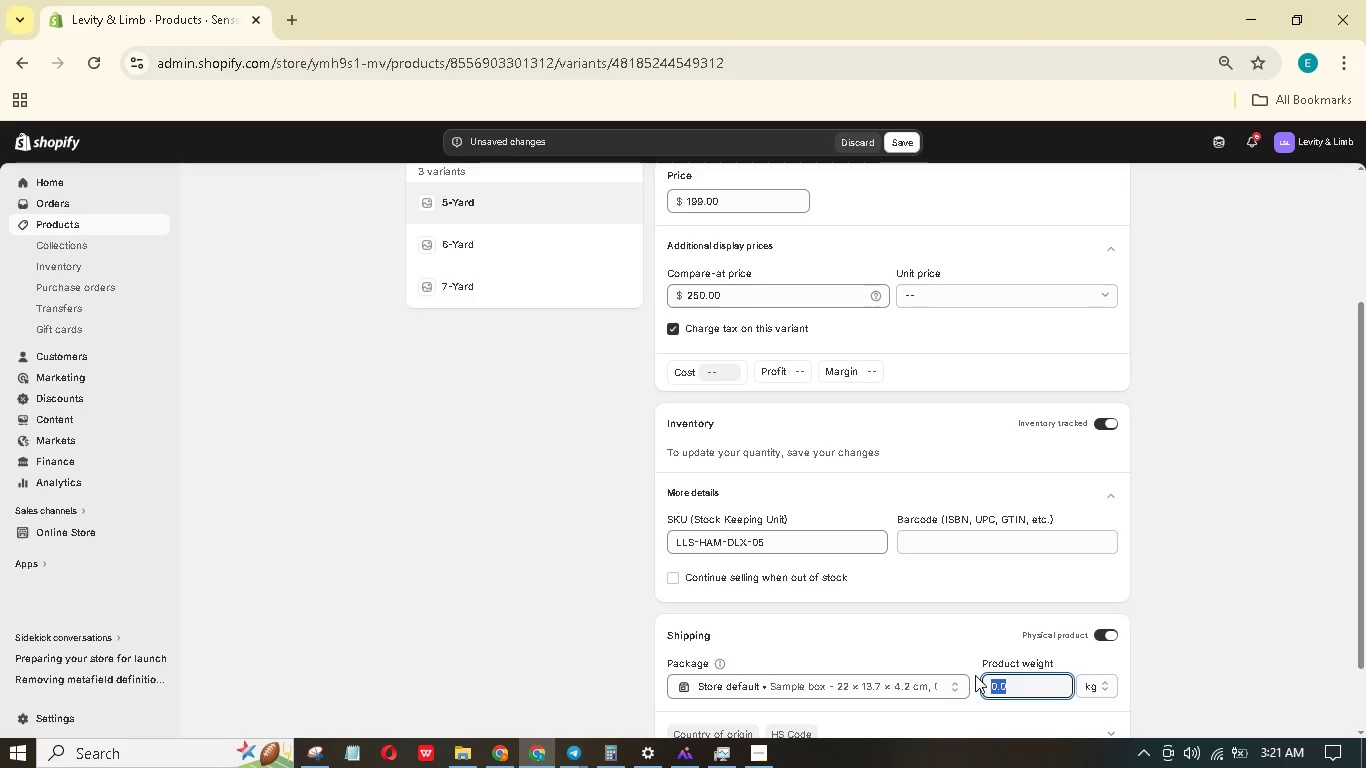 
key(Numpad4)
 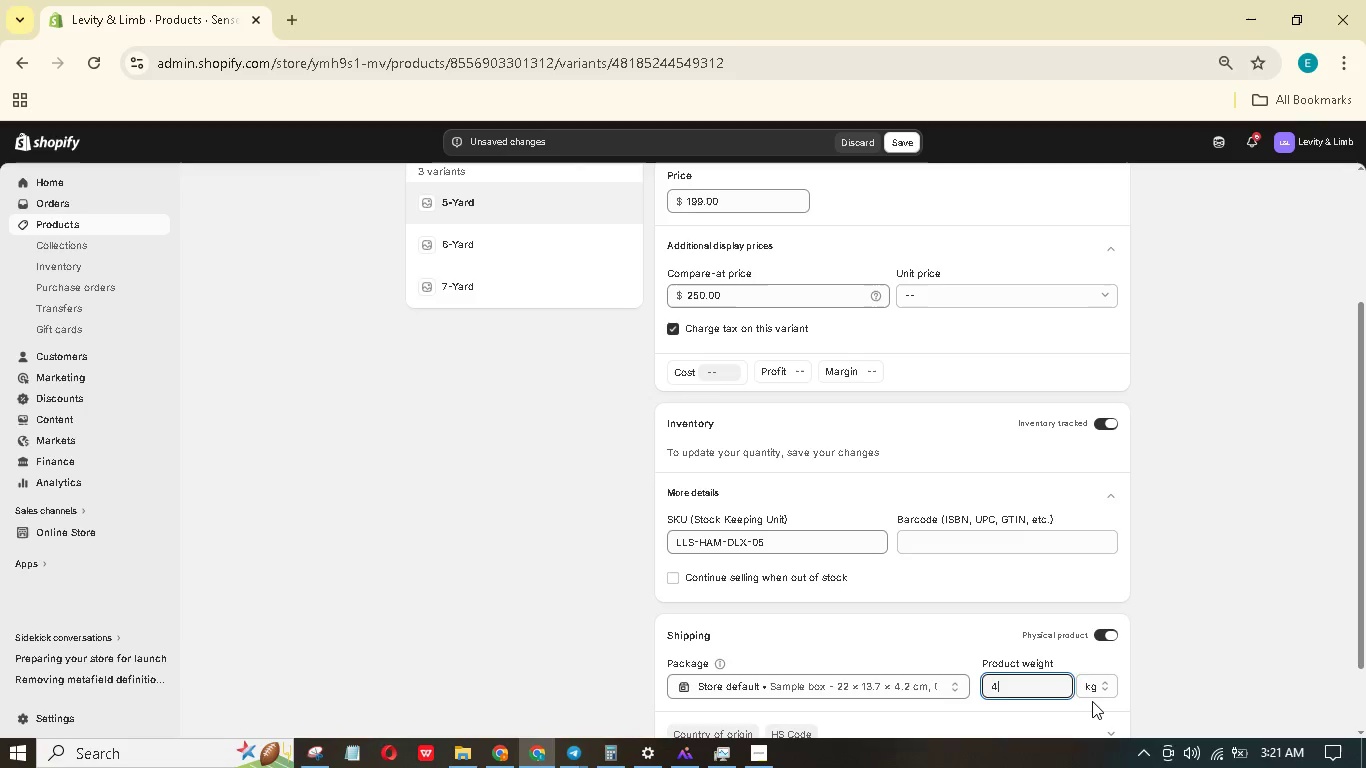 
double_click([1091, 693])
 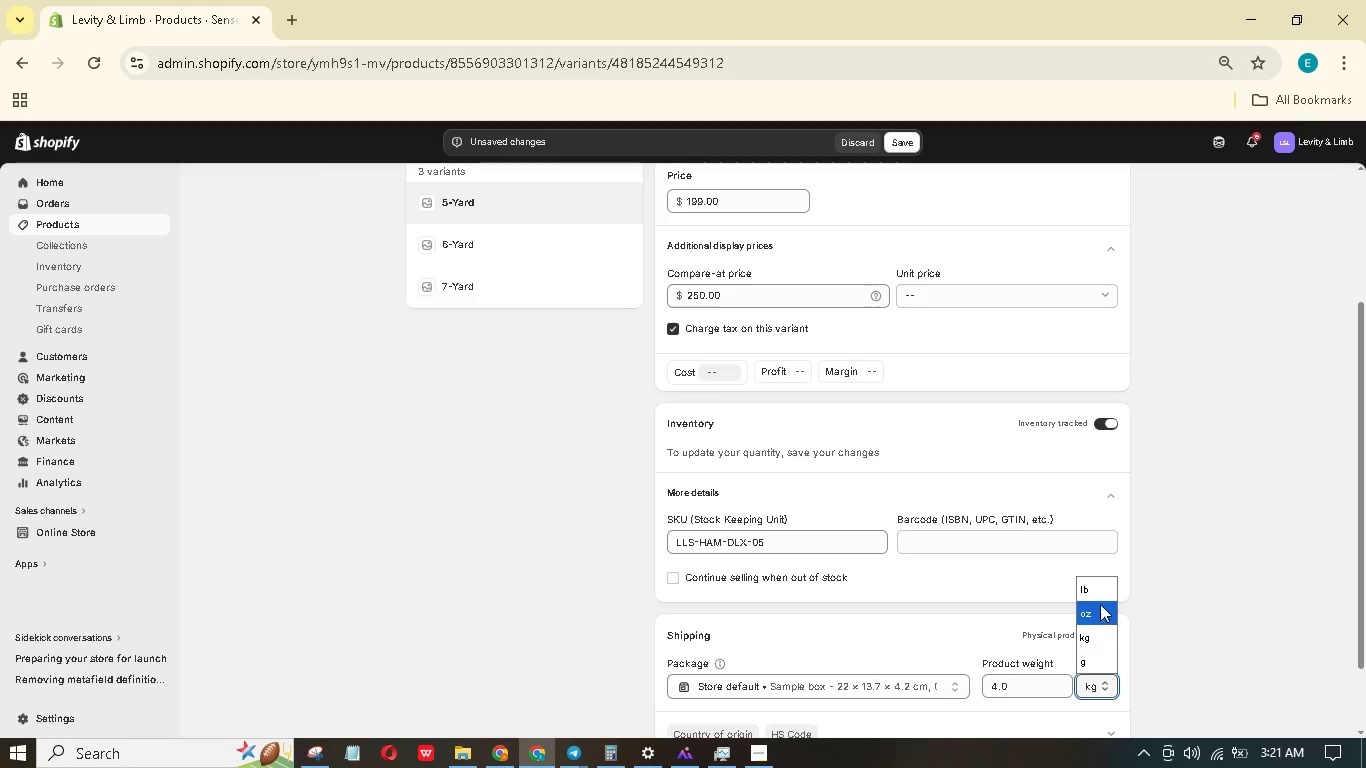 
left_click([1100, 600])
 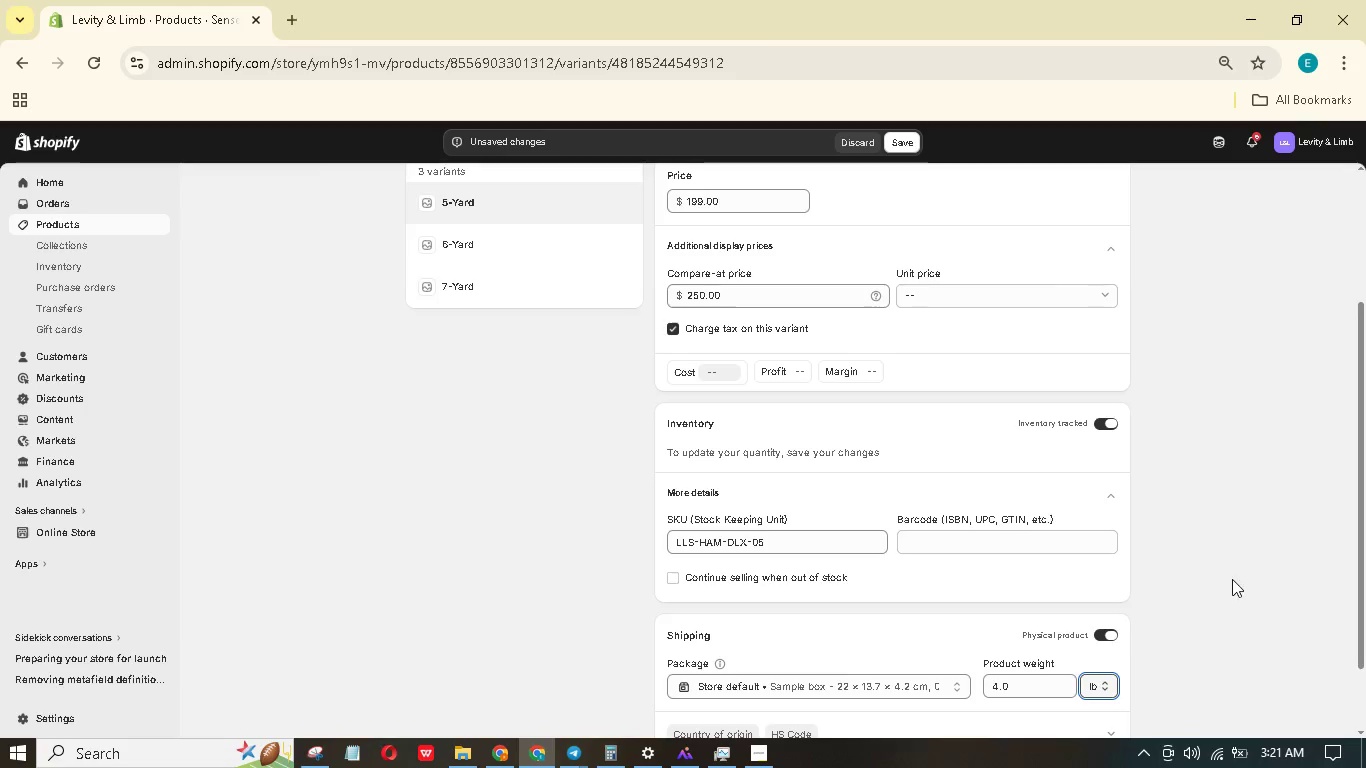 
scroll: coordinate [1231, 581], scroll_direction: down, amount: 3.0
 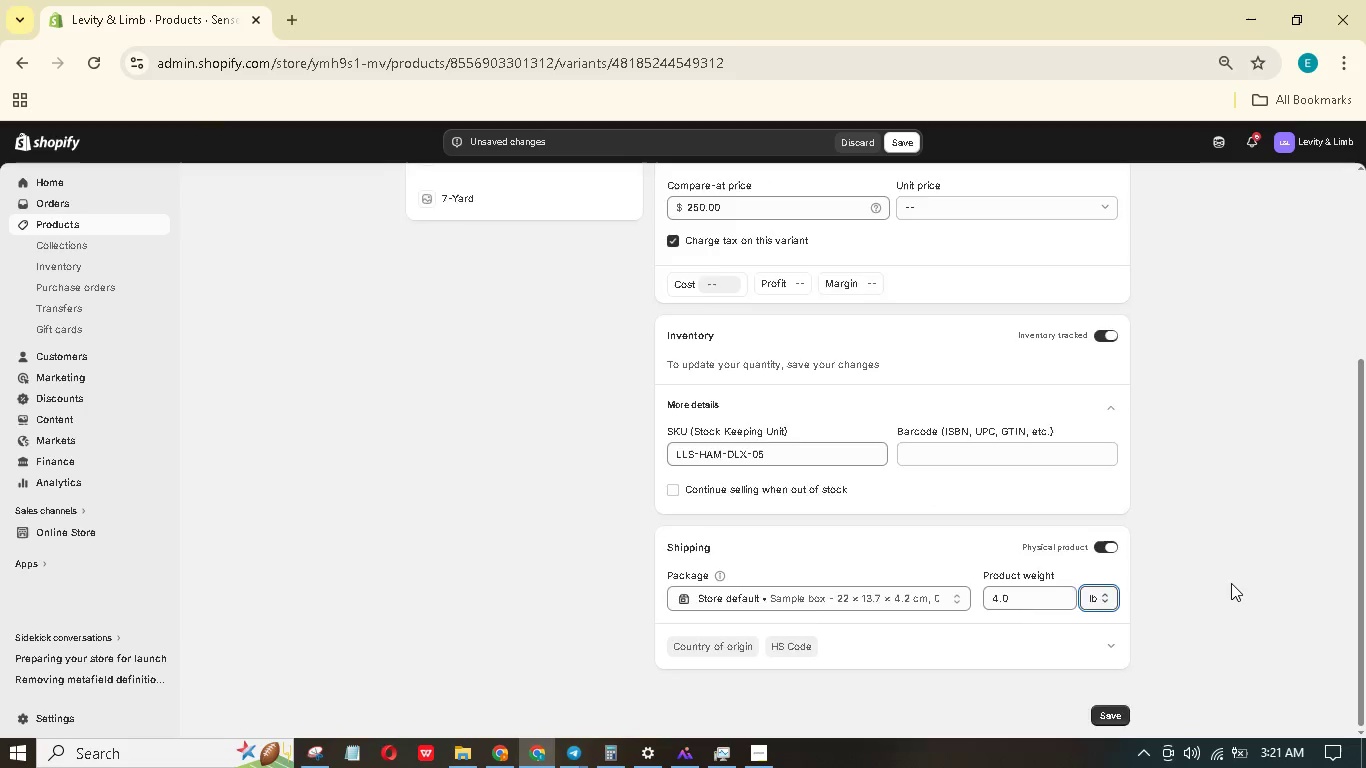 
scroll: coordinate [1225, 588], scroll_direction: up, amount: 5.0
 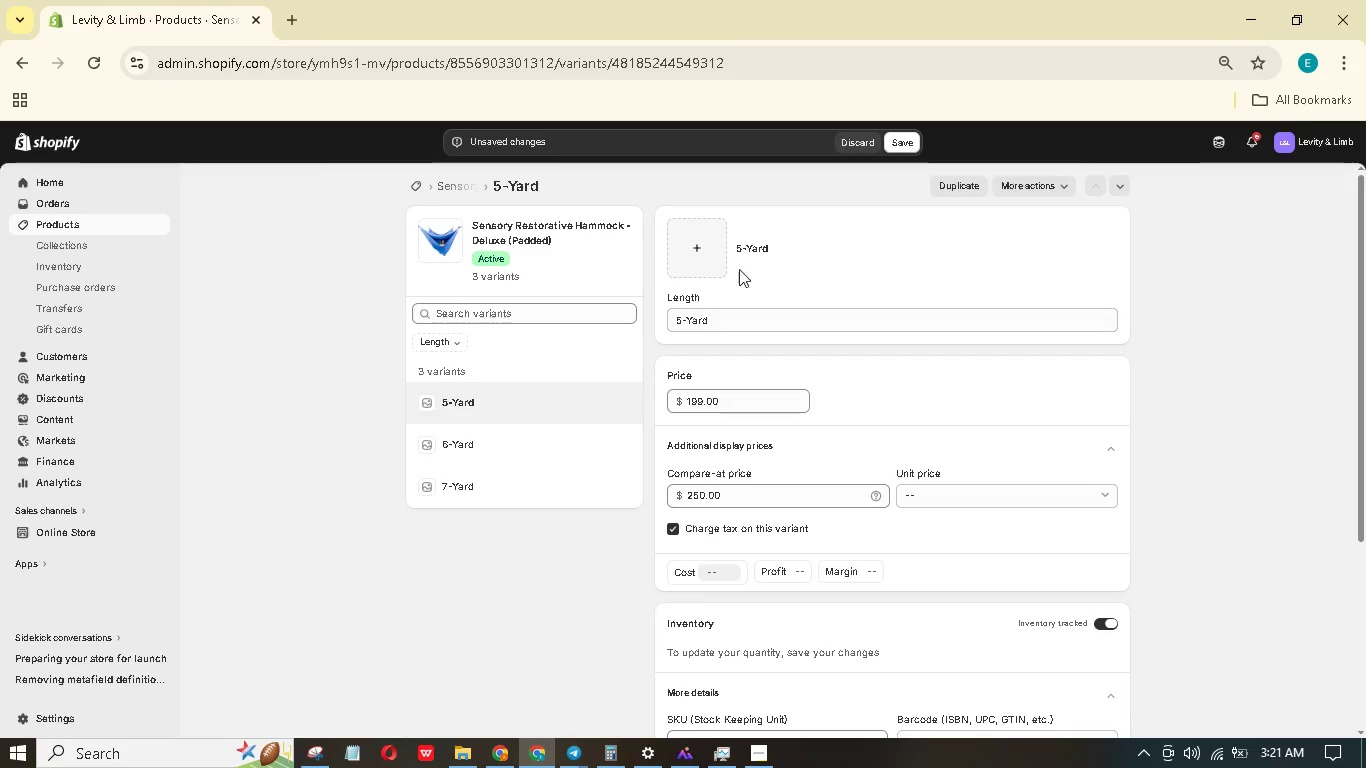 
left_click([697, 241])
 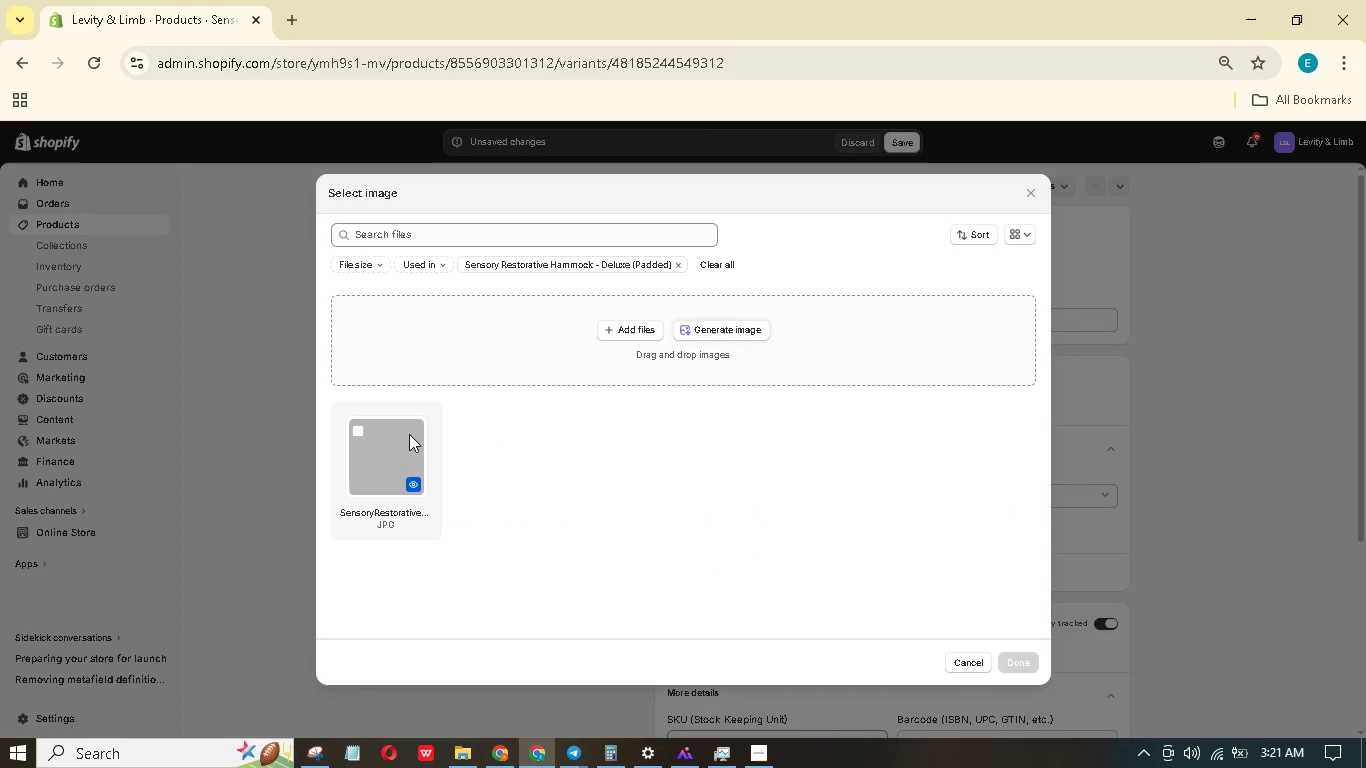 
left_click([407, 434])
 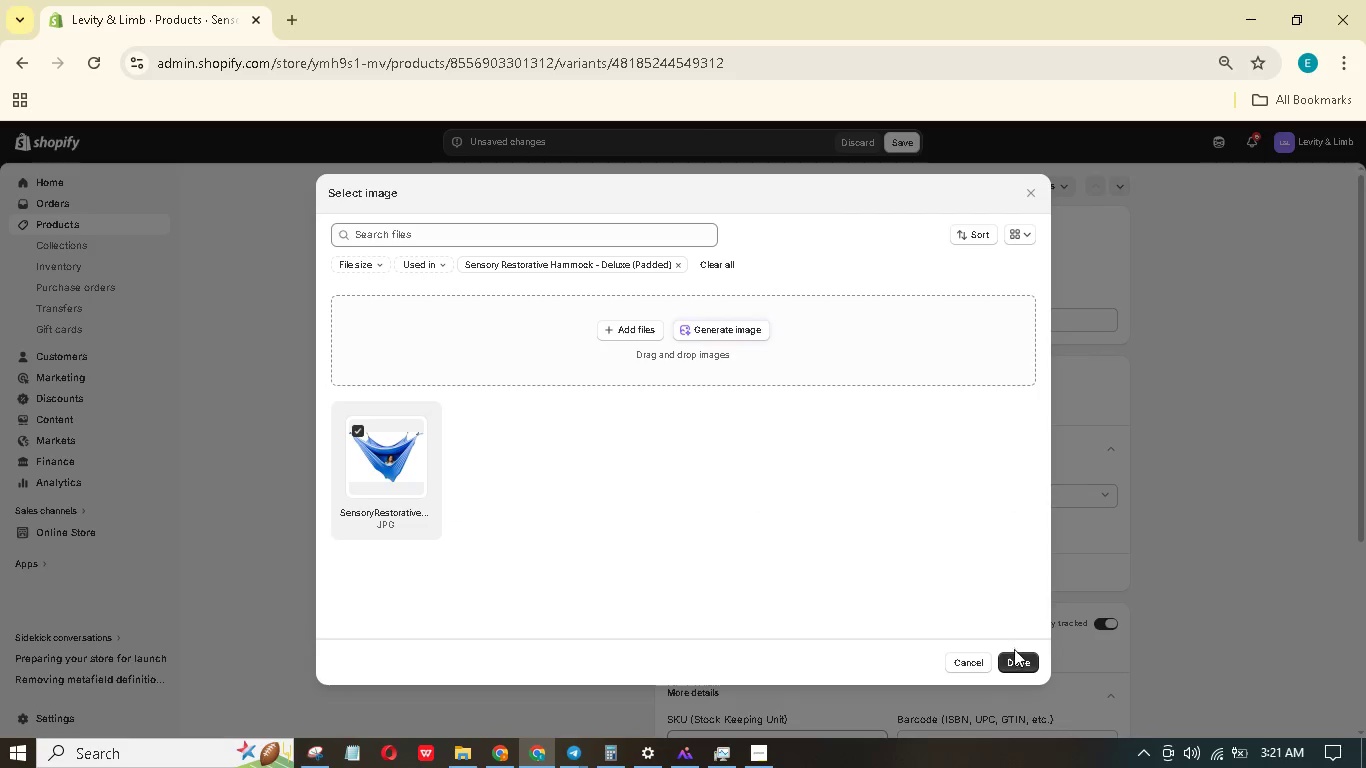 
left_click([1016, 653])
 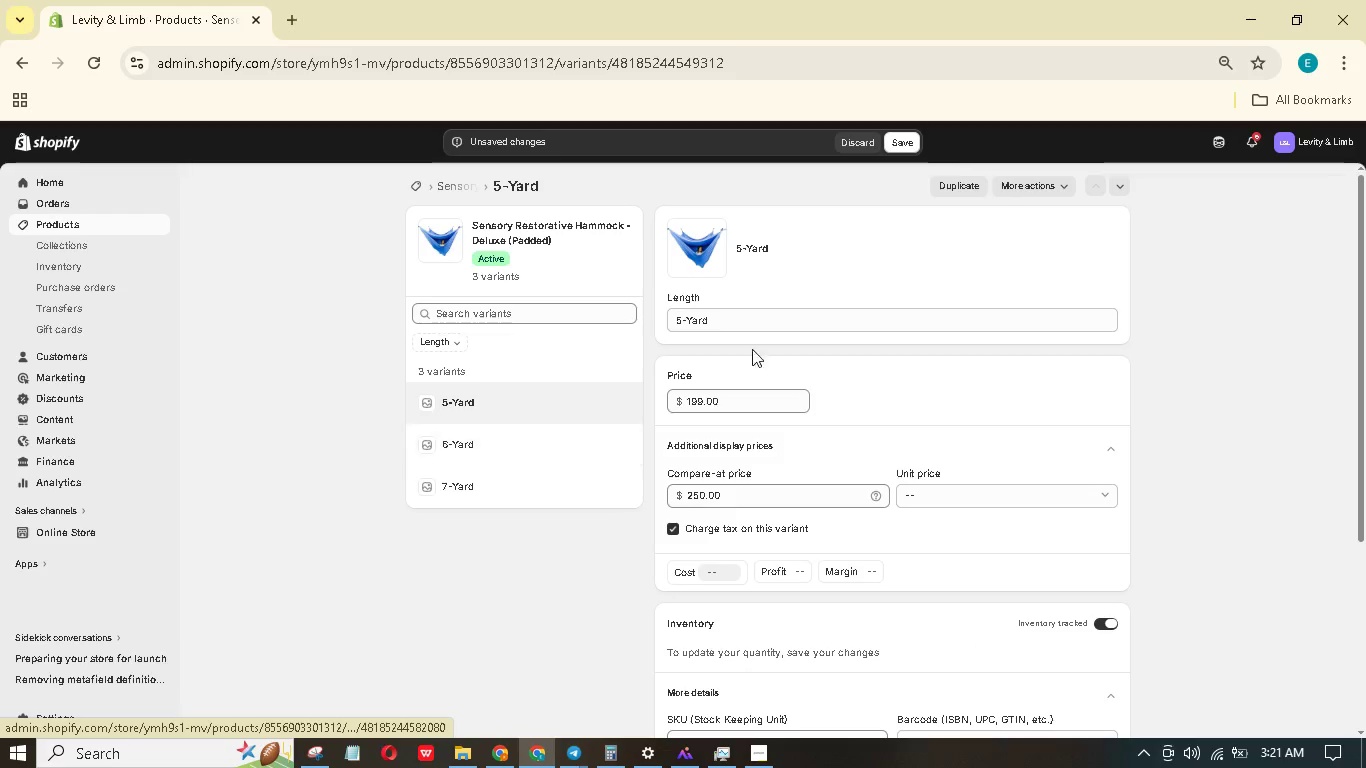 
left_click([905, 141])
 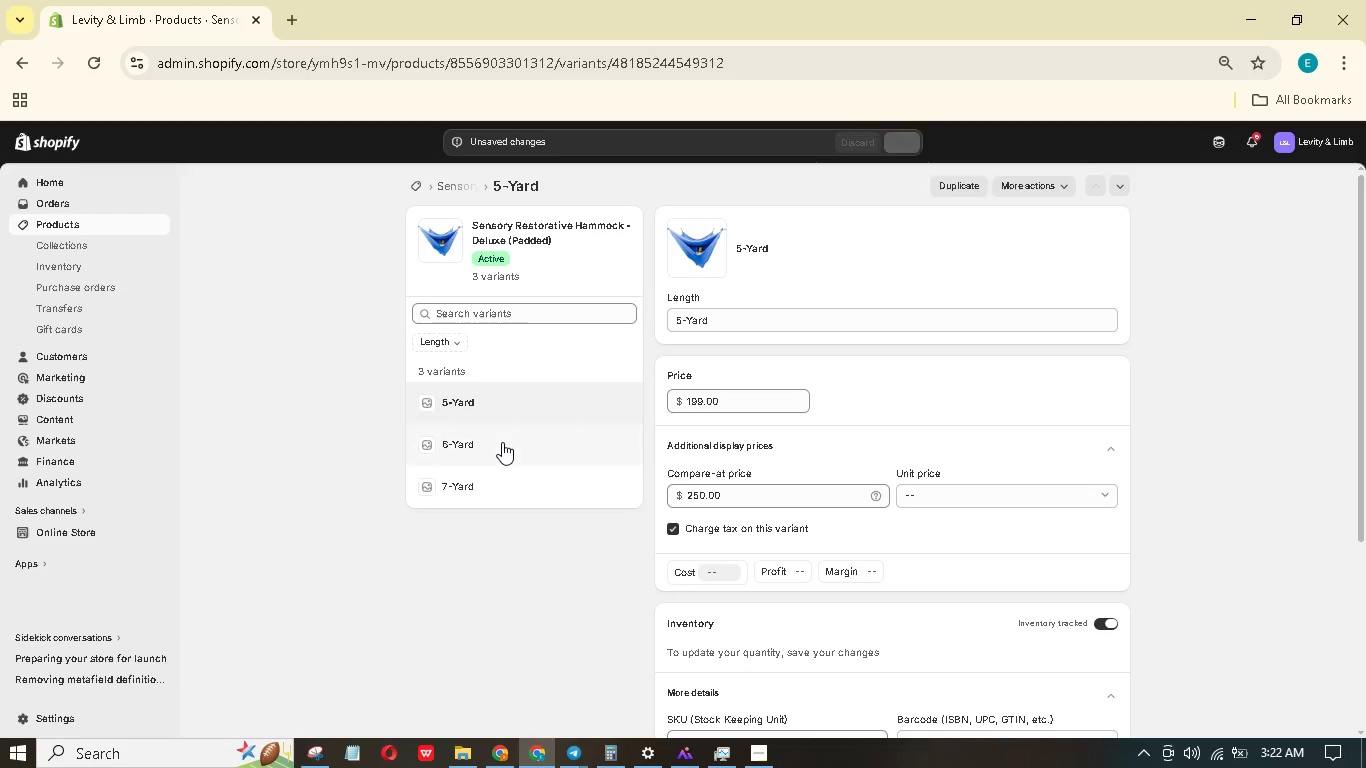 
left_click([502, 443])
 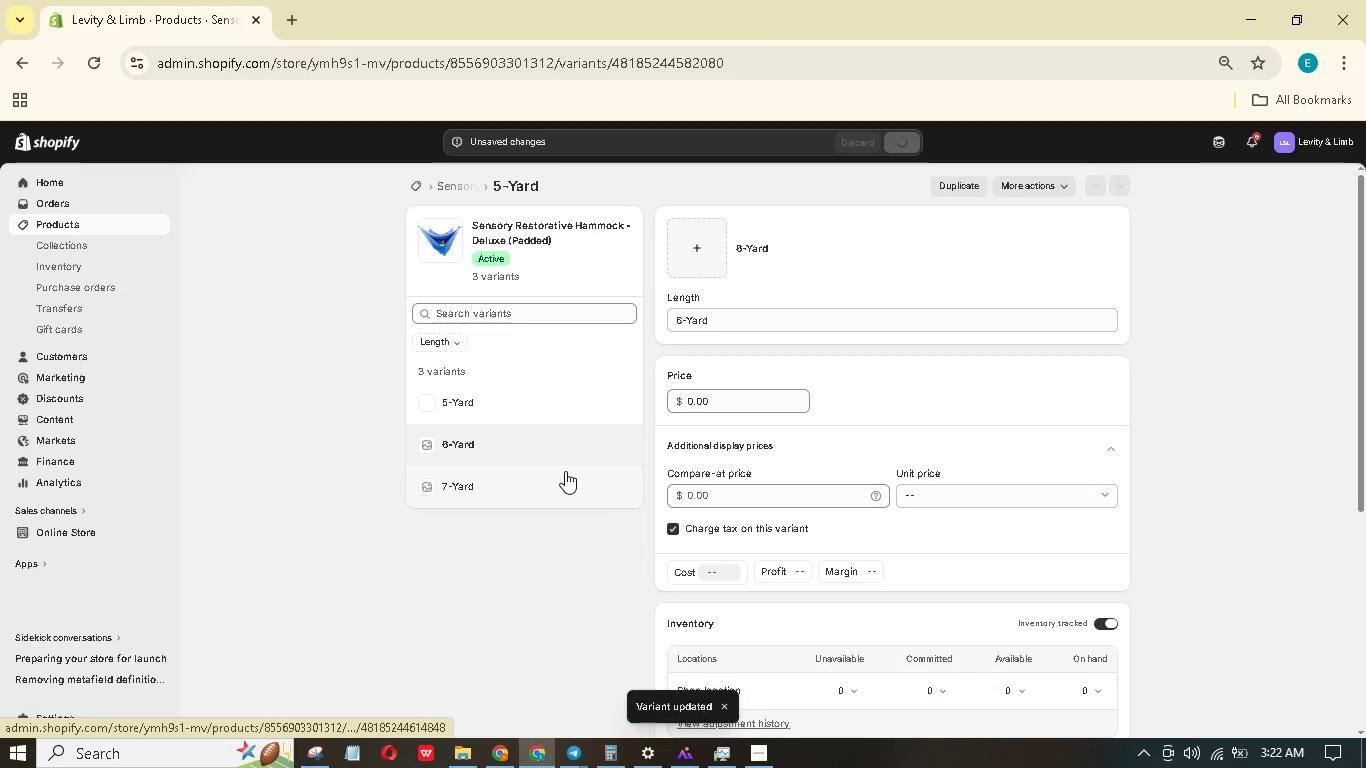 
left_click([557, 448])
 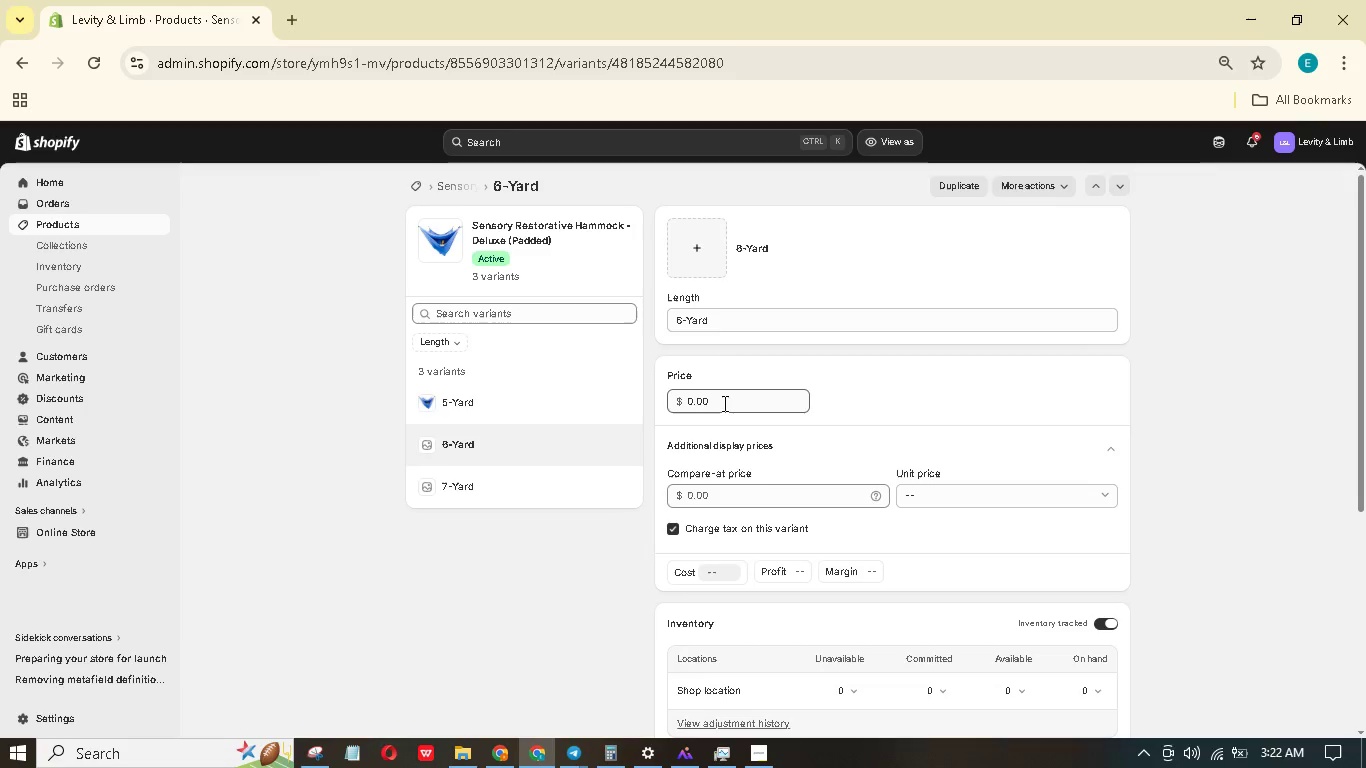 
left_click([724, 402])
 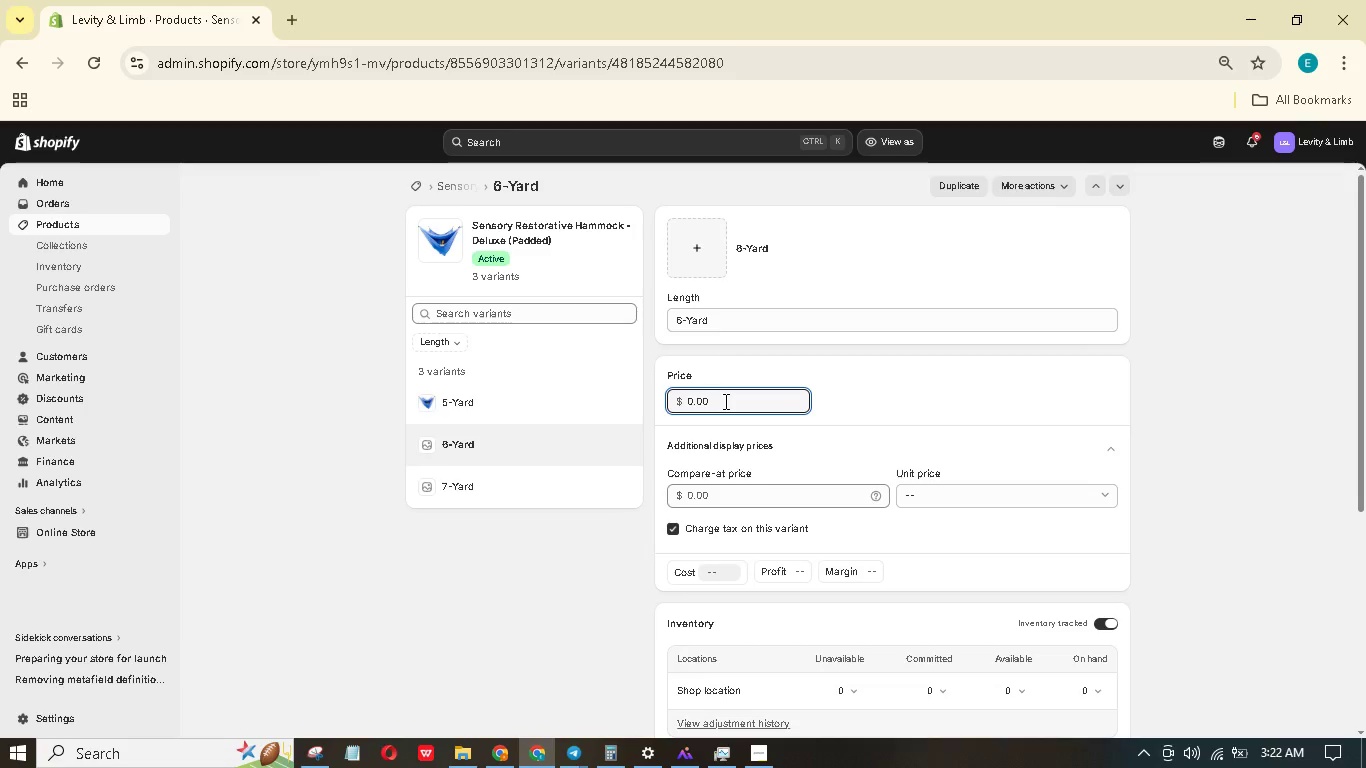 
left_click_drag(start_coordinate=[724, 401], to_coordinate=[676, 392])
 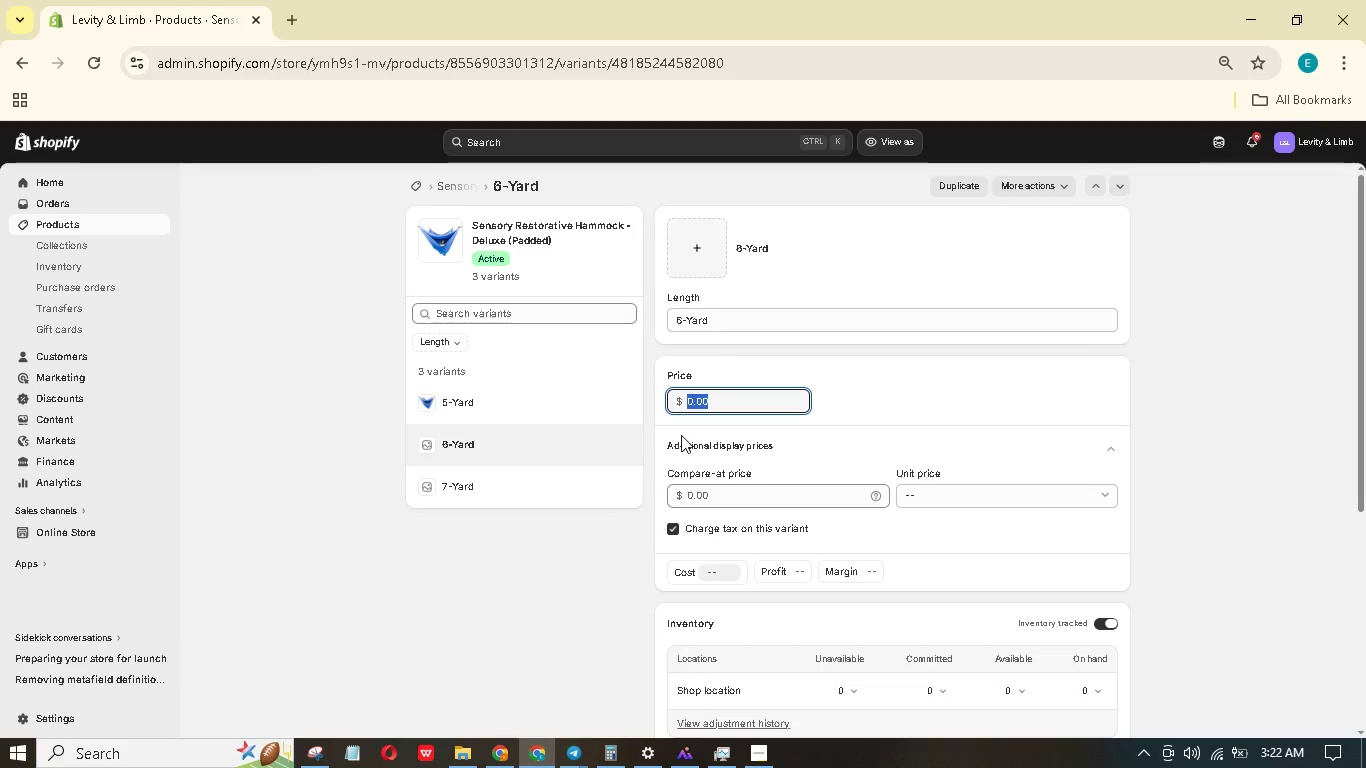 
key(Numpad2)
 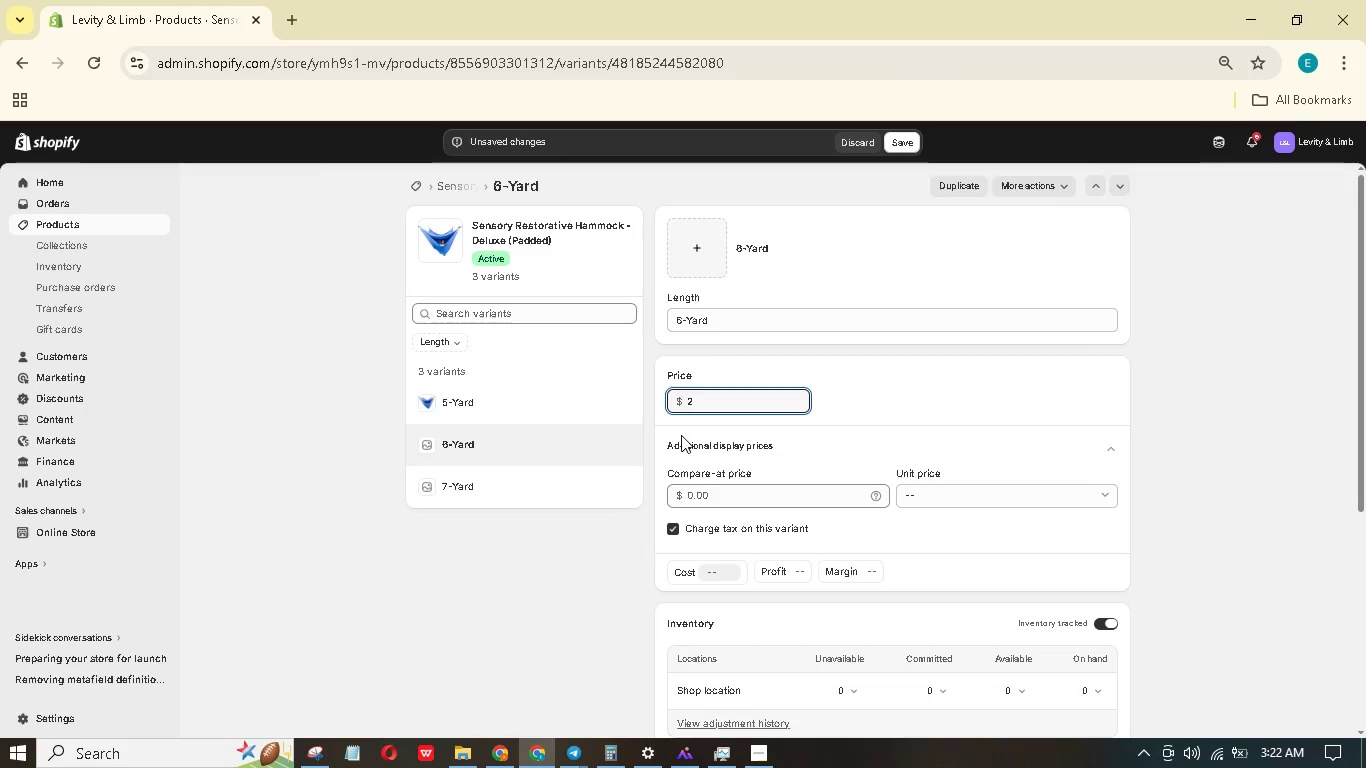 
key(Numpad0)
 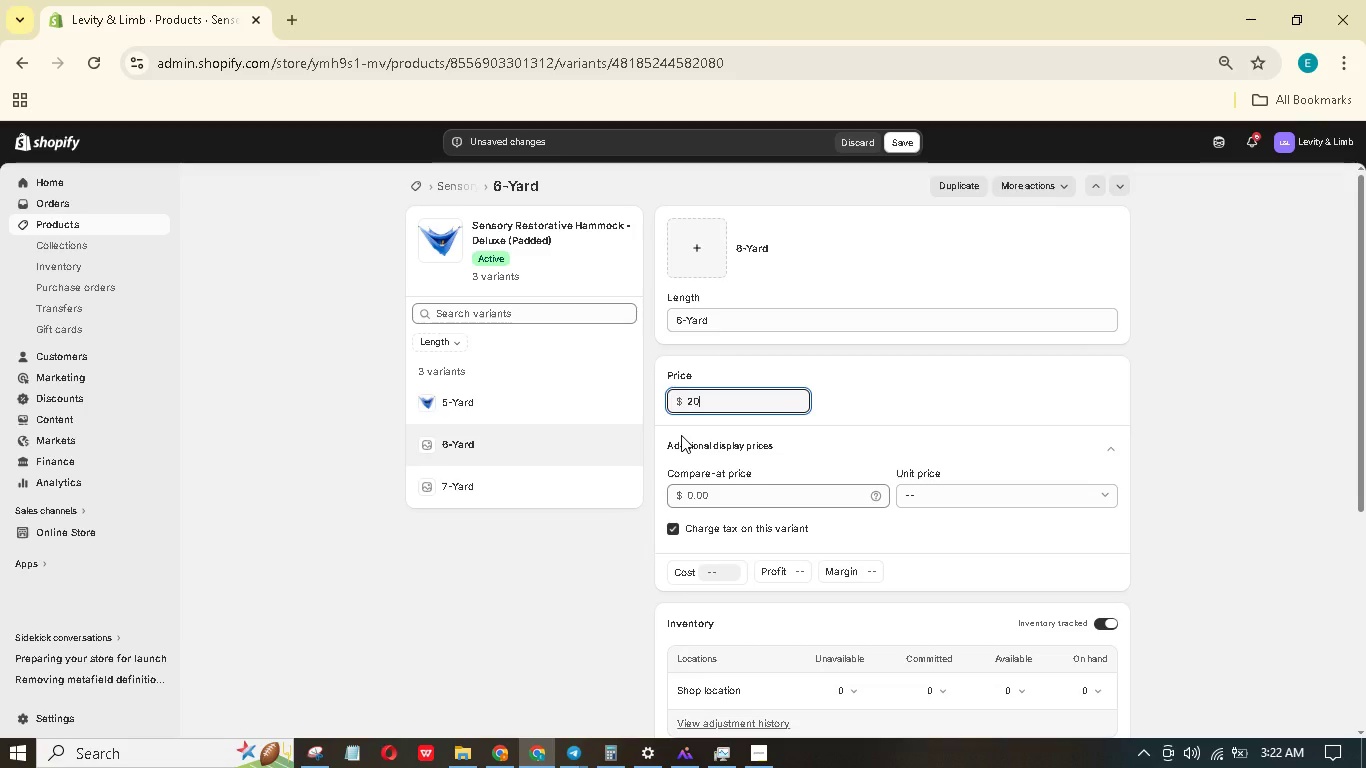 
key(Numpad0)
 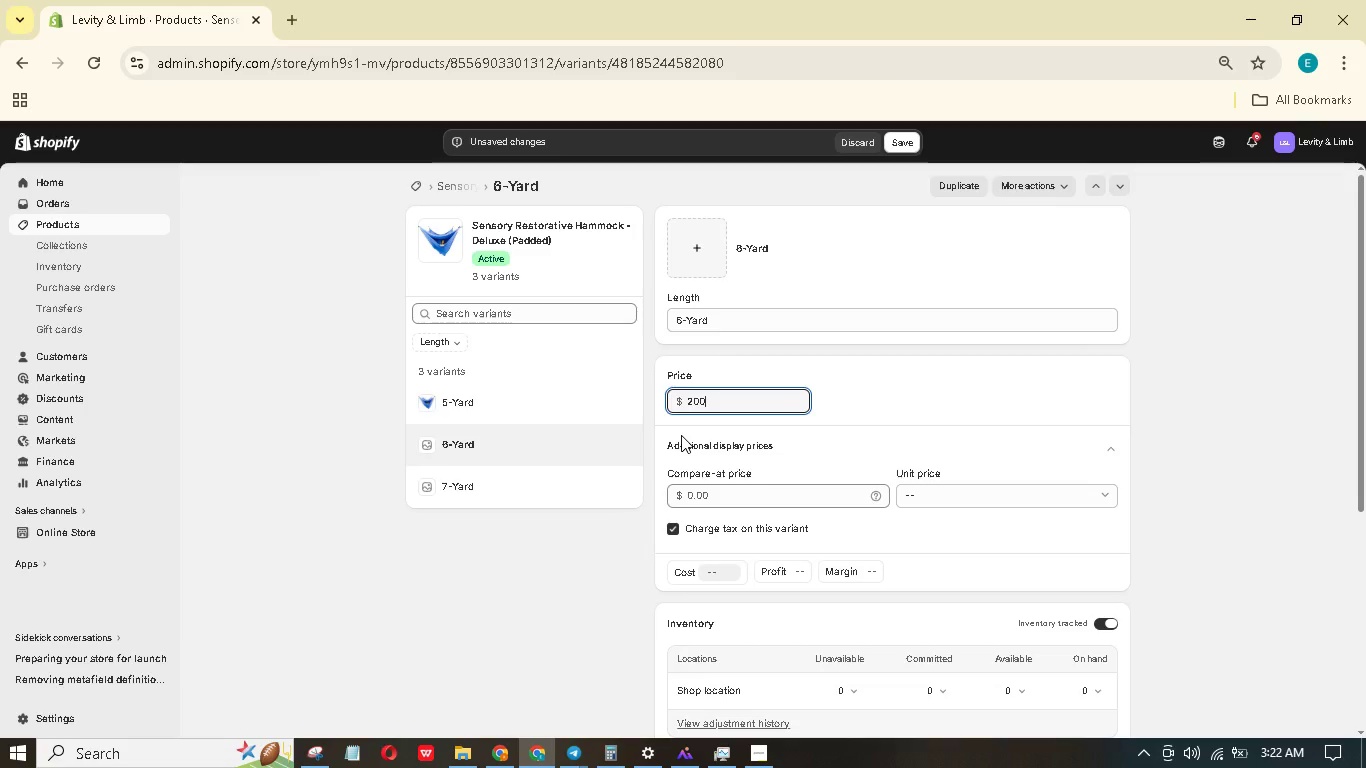 
key(Backspace)
 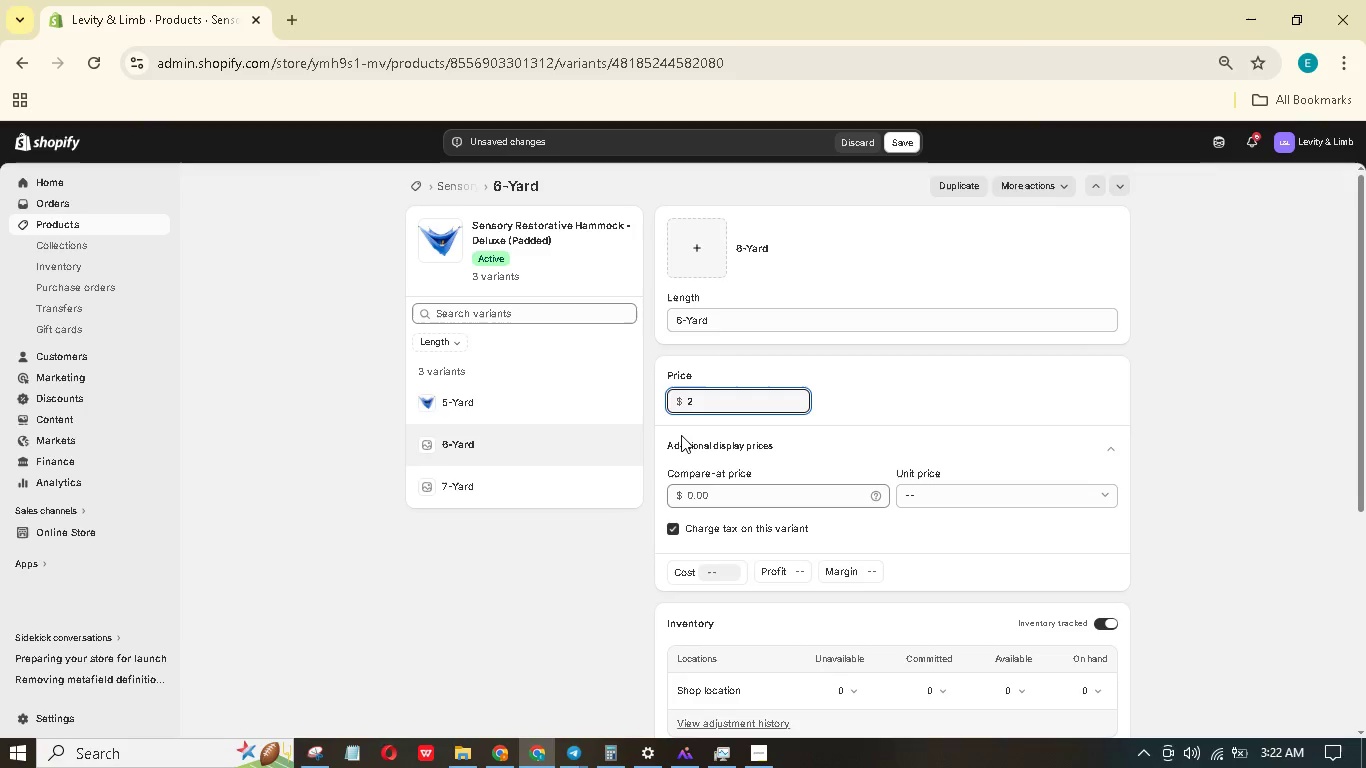 
key(Backspace)
 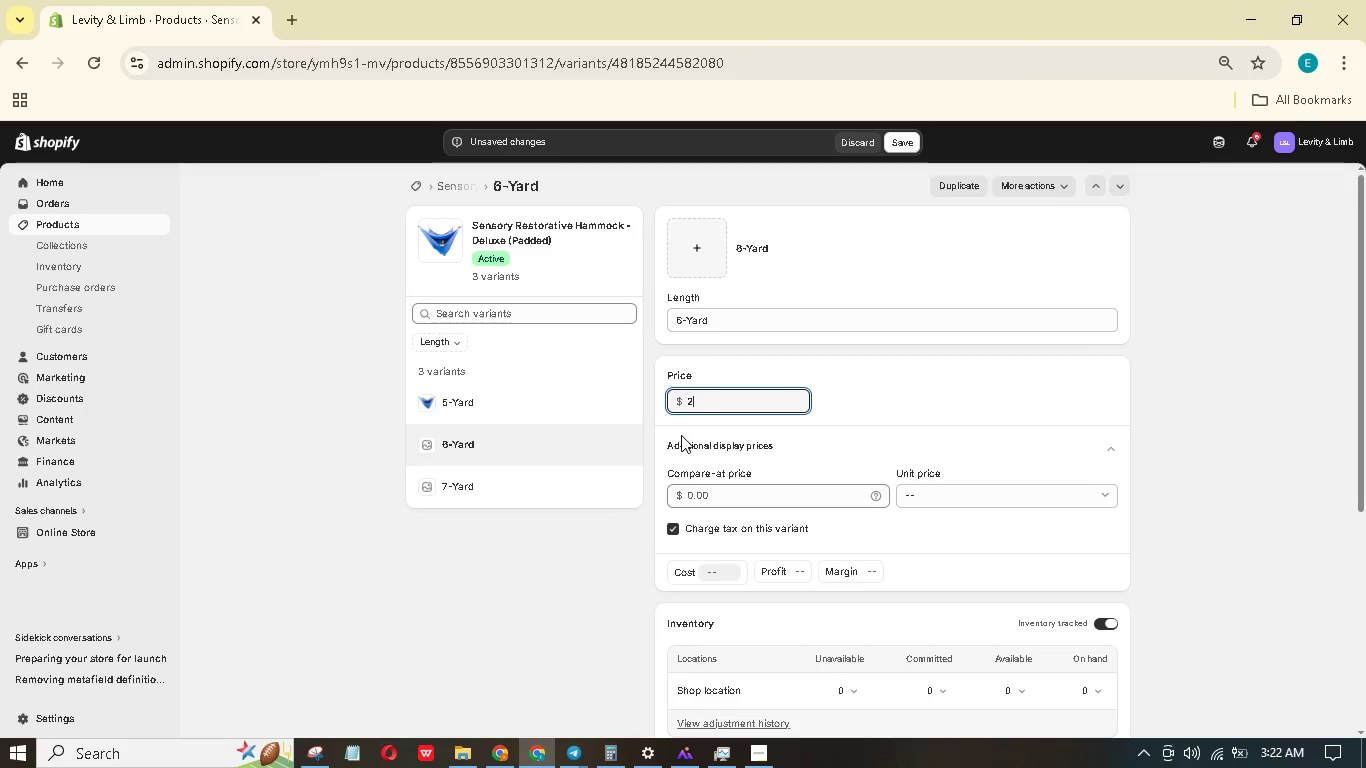 
key(Backspace)
 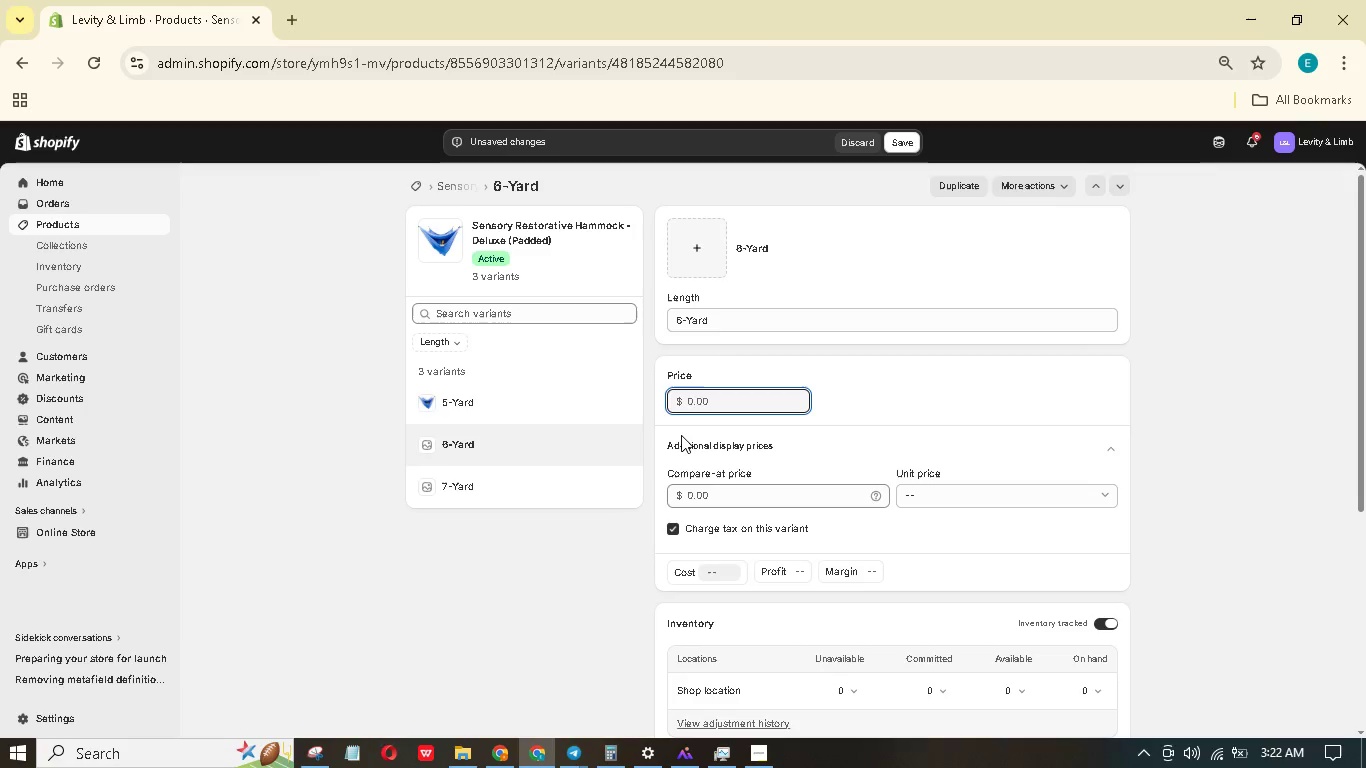 
key(Numpad1)
 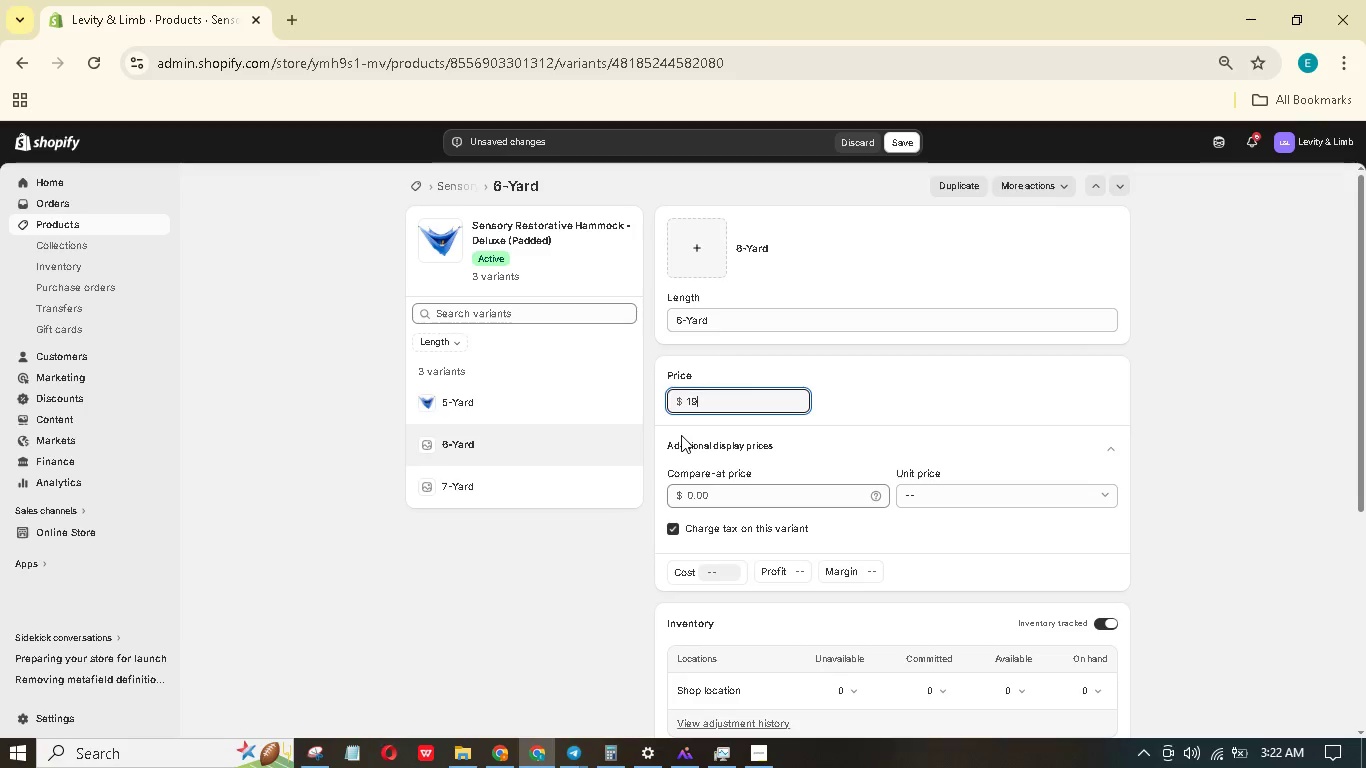 
hold_key(key=Numpad9, duration=0.58)
 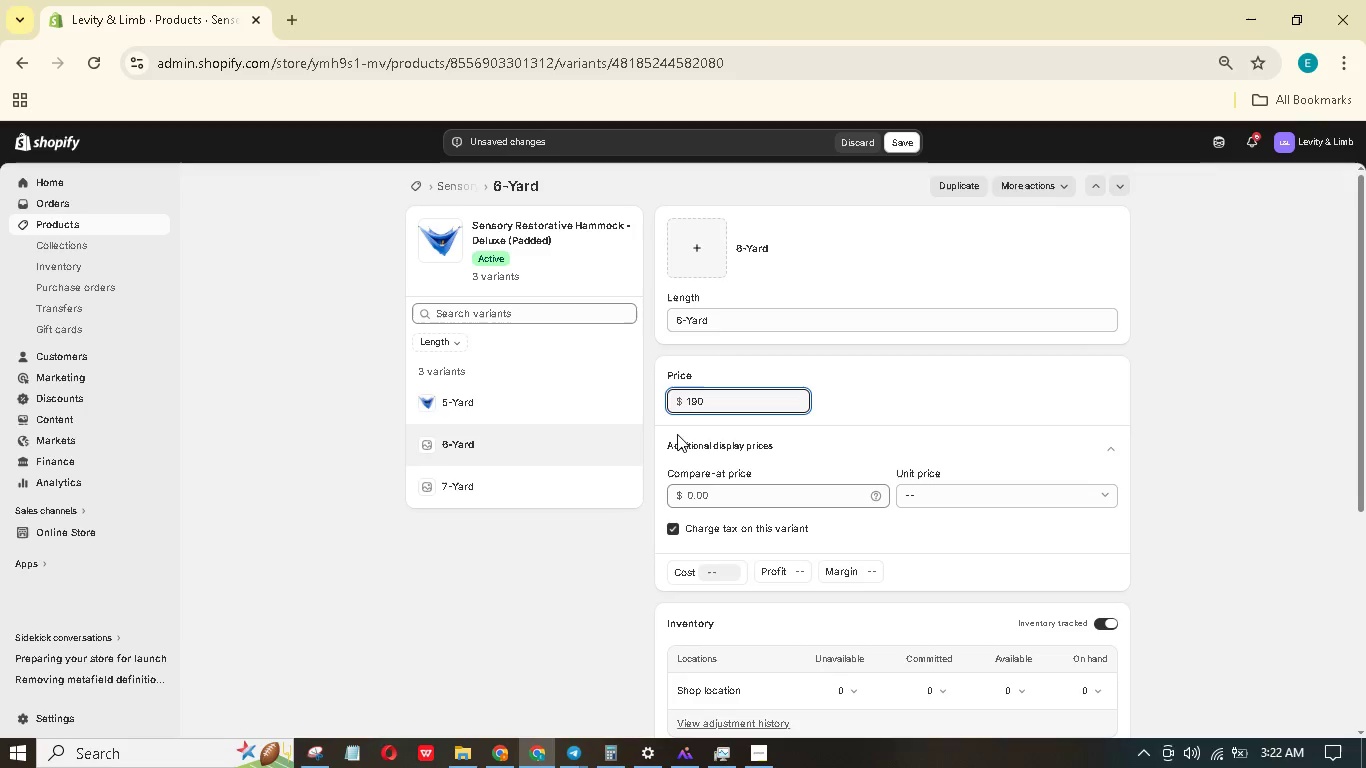 
key(Numpad0)
 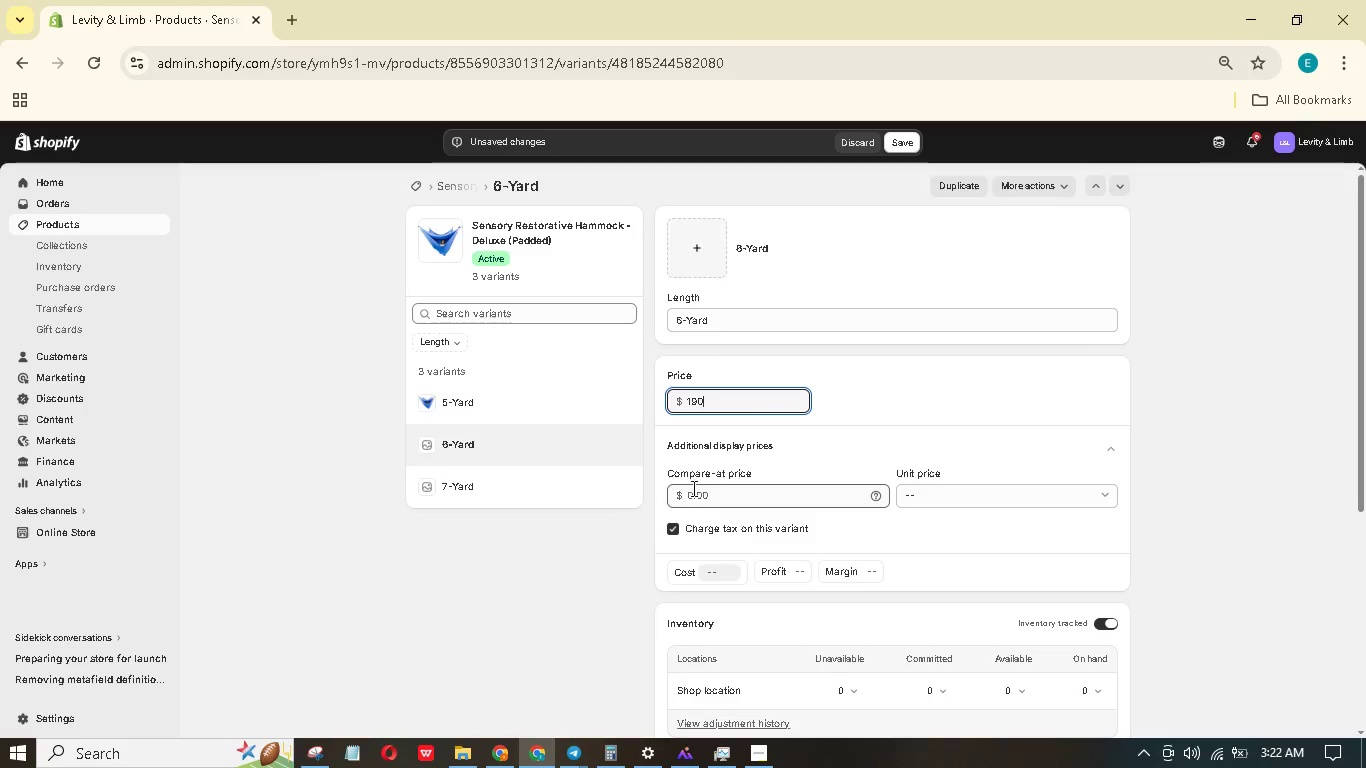 
left_click([692, 489])
 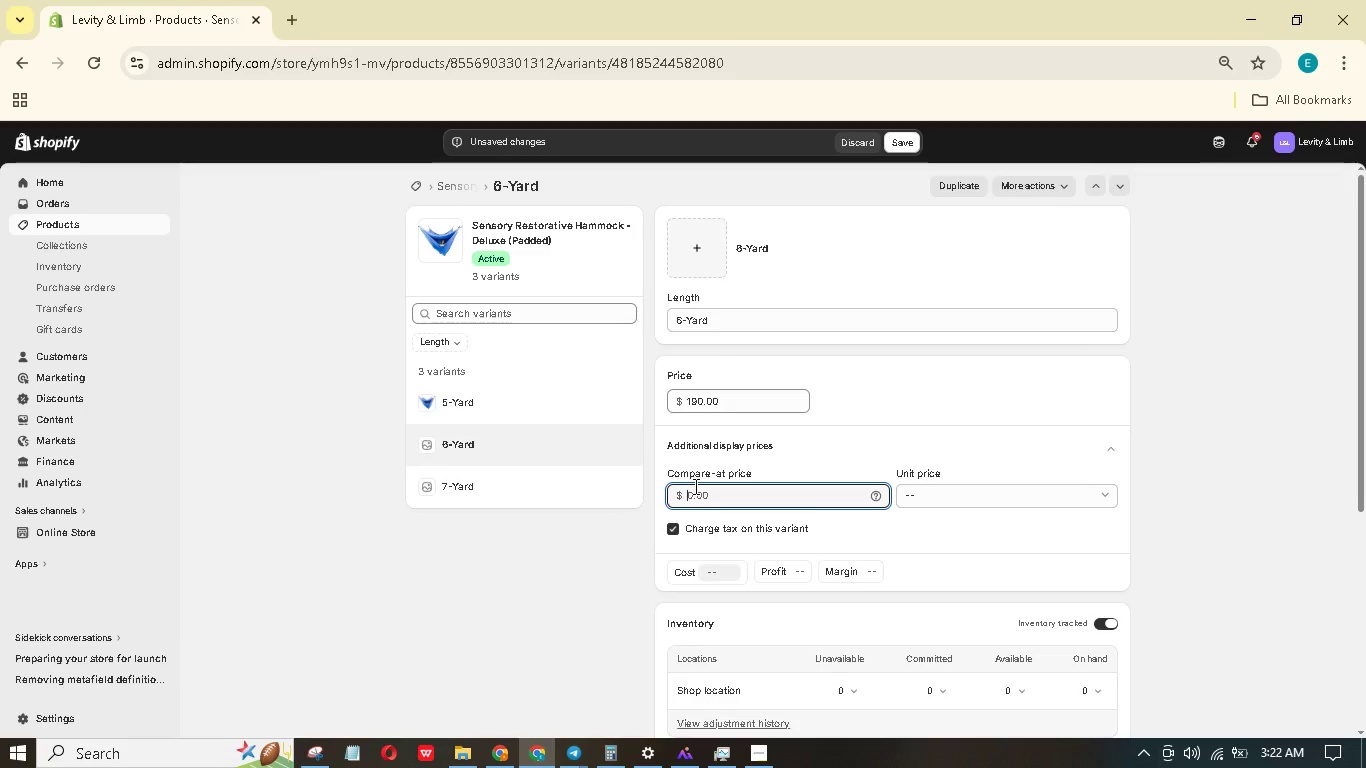 
key(Numpad2)
 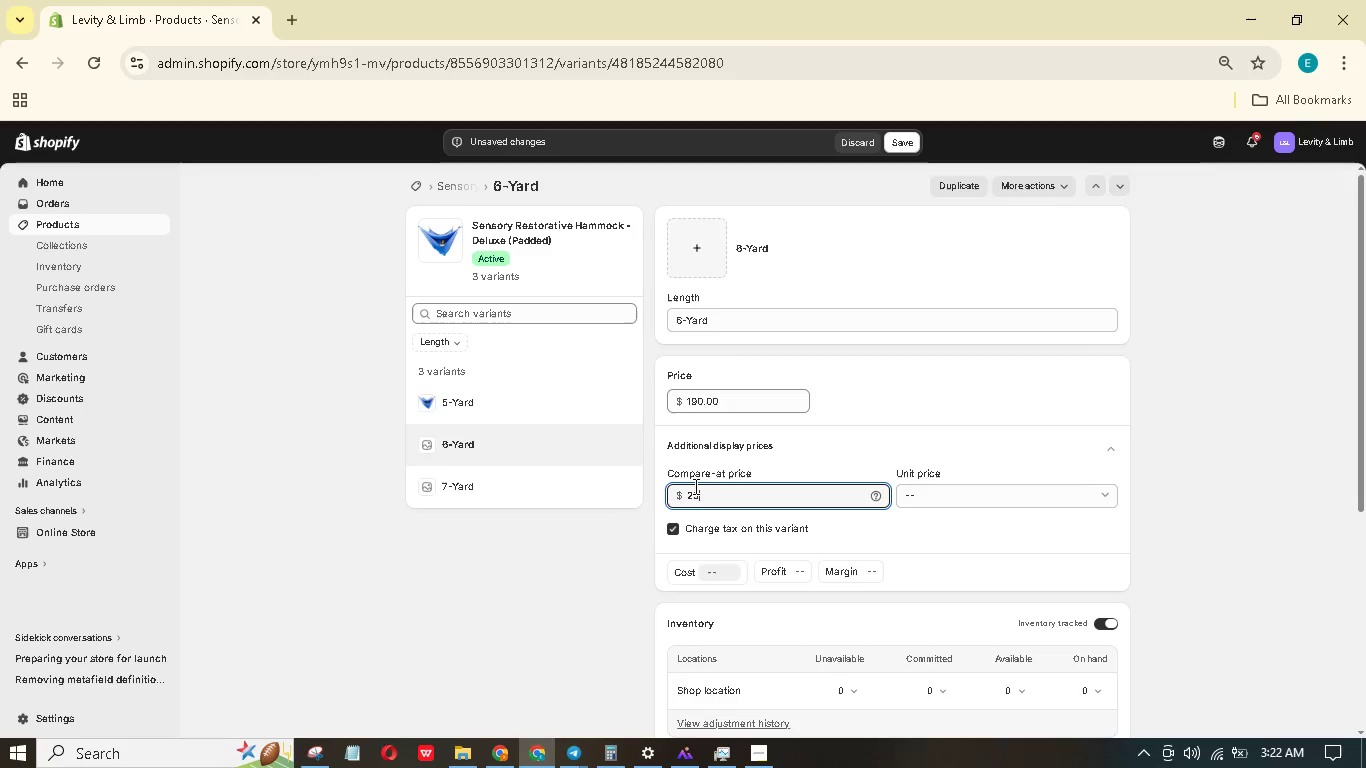 
key(Numpad5)
 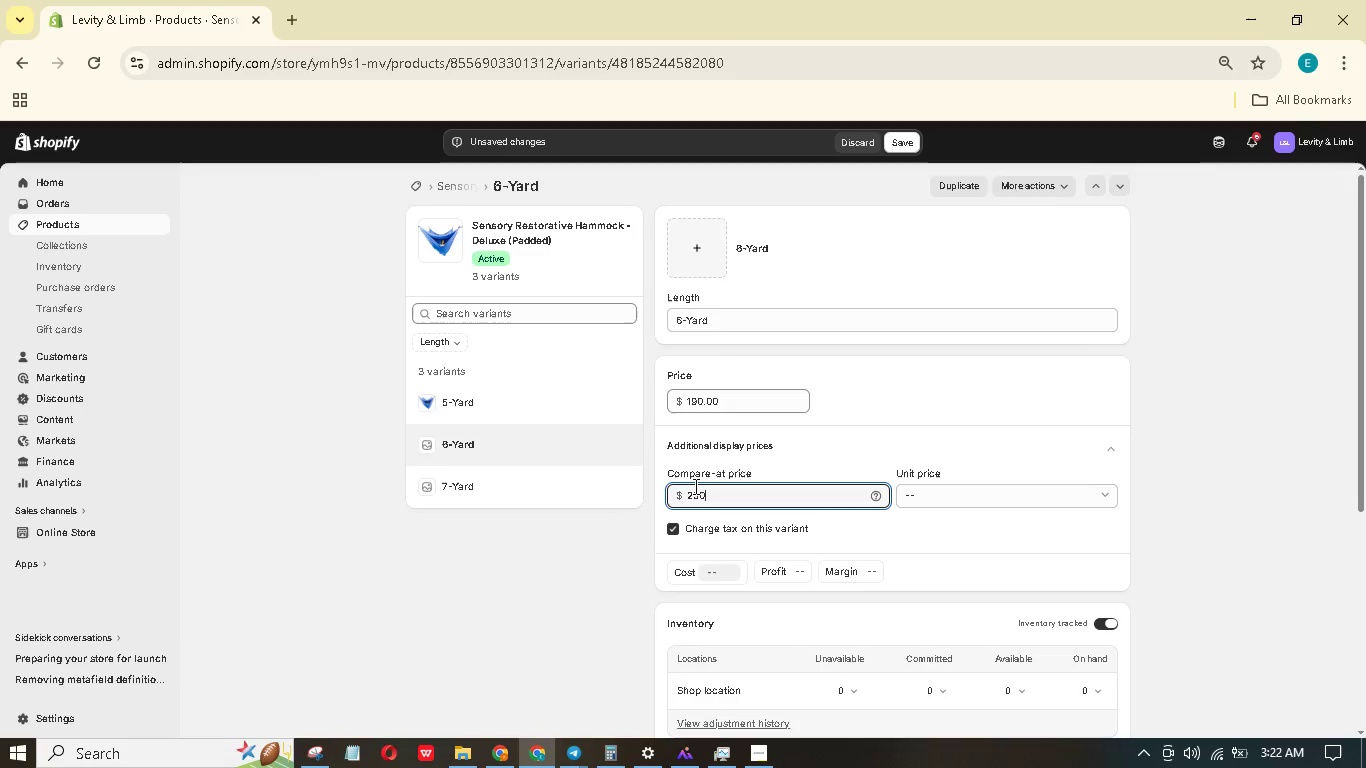 
key(Numpad0)
 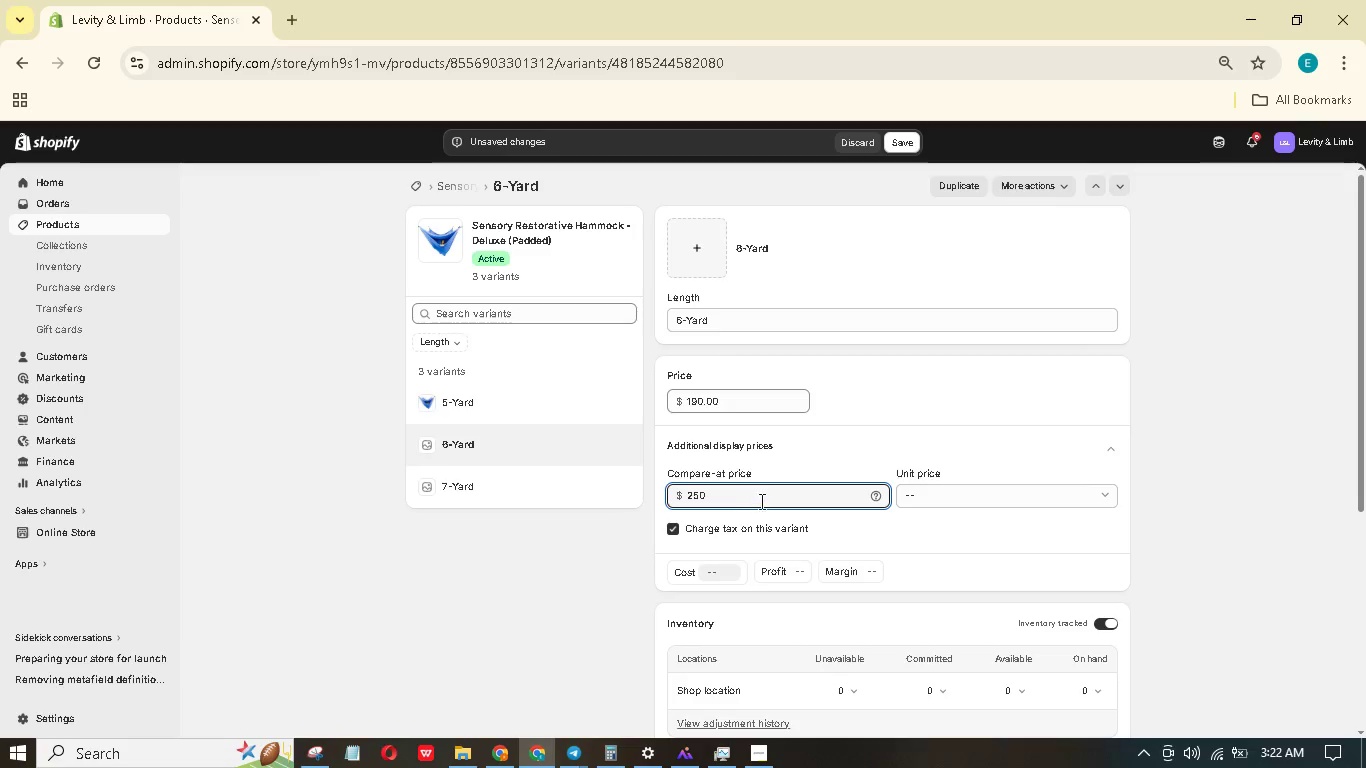 
wait(5.06)
 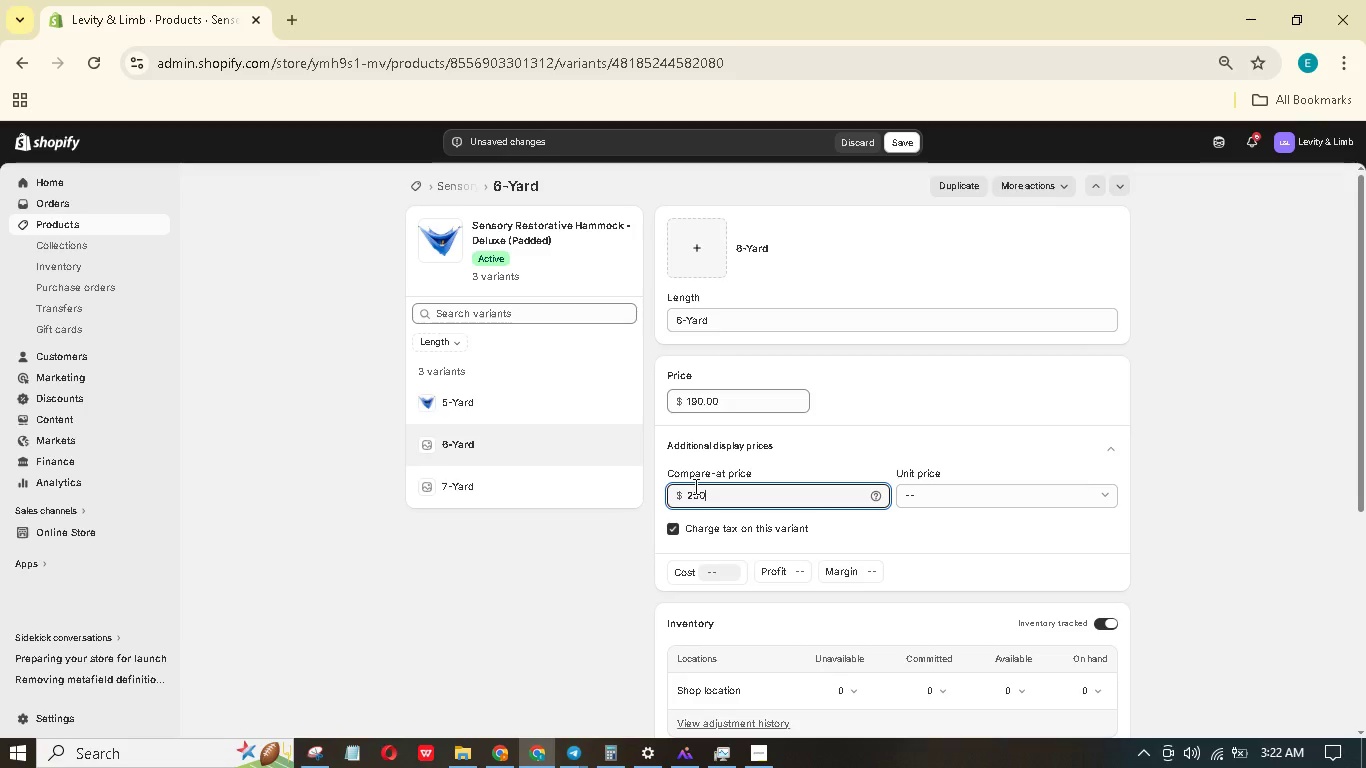 
scroll: coordinate [924, 577], scroll_direction: down, amount: 1.0
 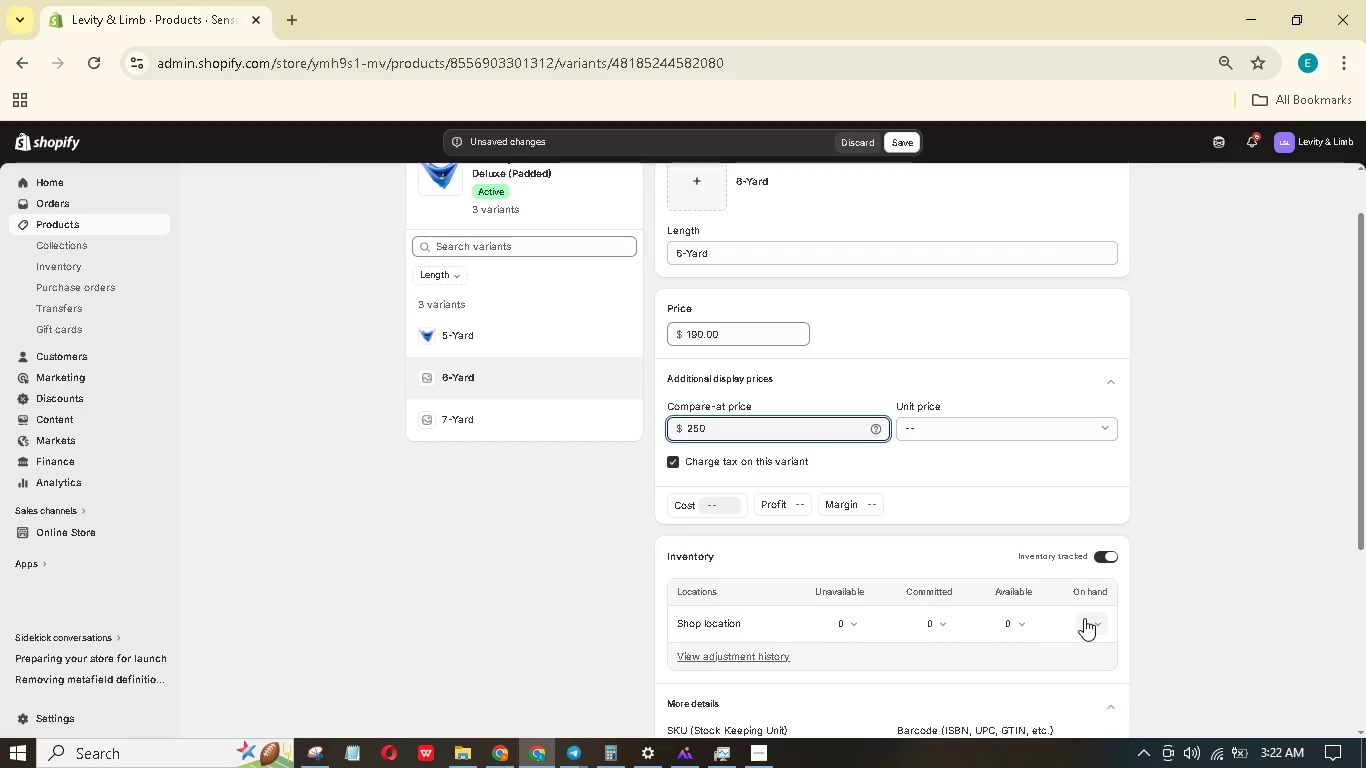 
left_click([1084, 619])
 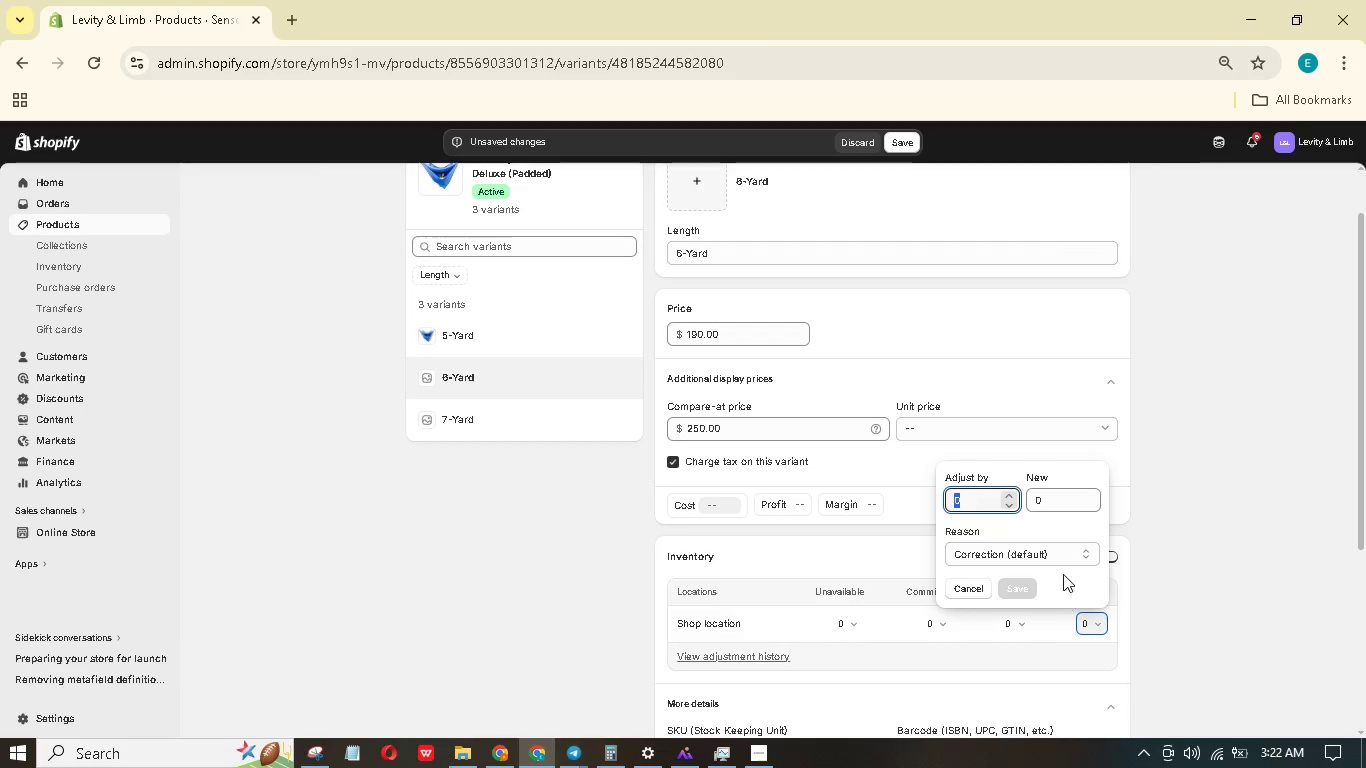 
left_click_drag(start_coordinate=[1066, 500], to_coordinate=[1070, 494])
 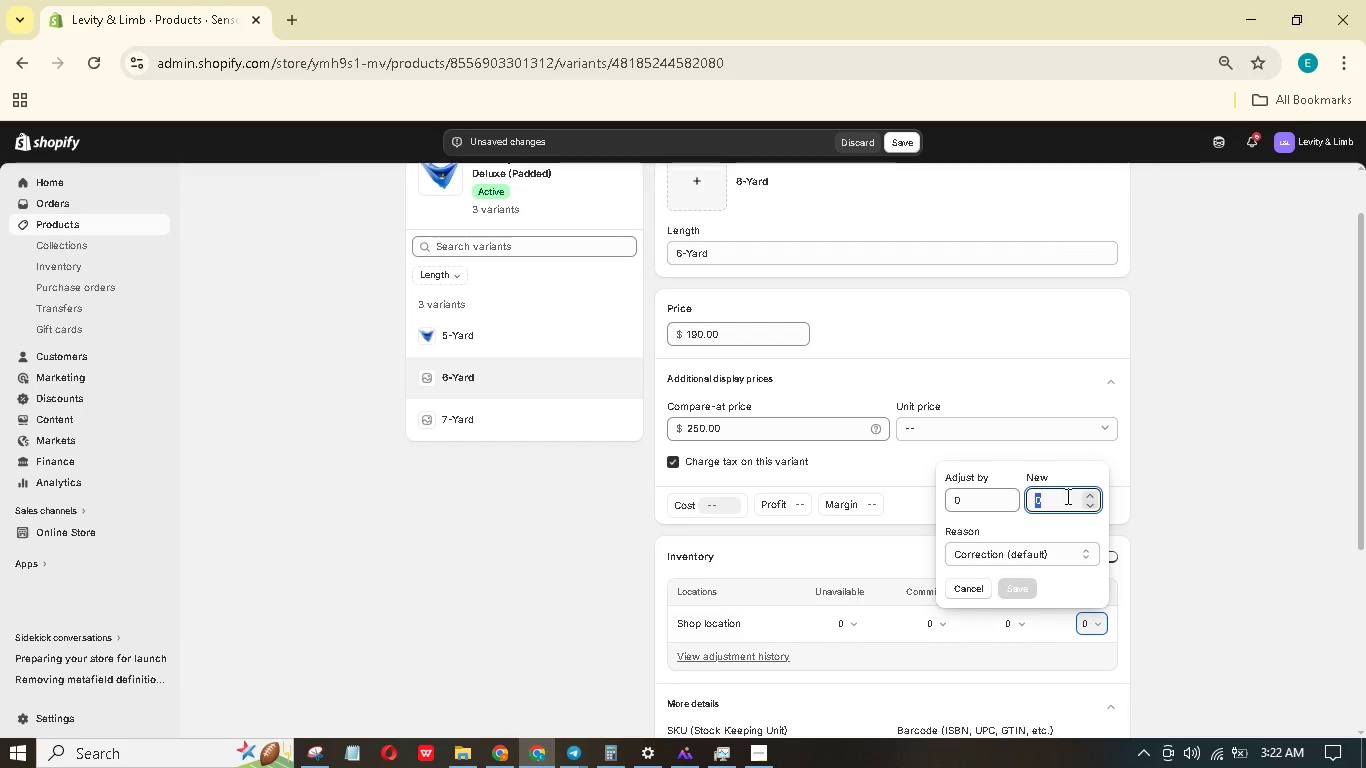 
key(Numpad1)
 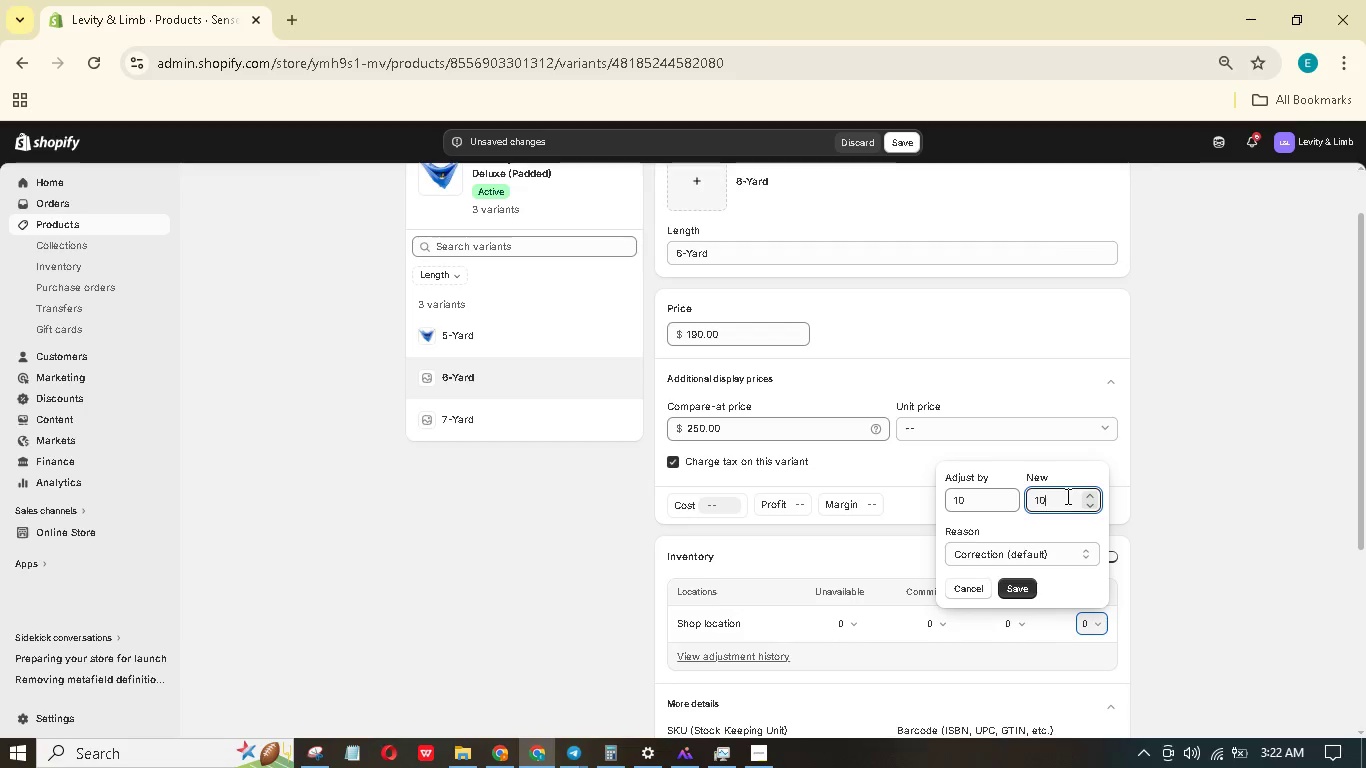 
key(Numpad0)
 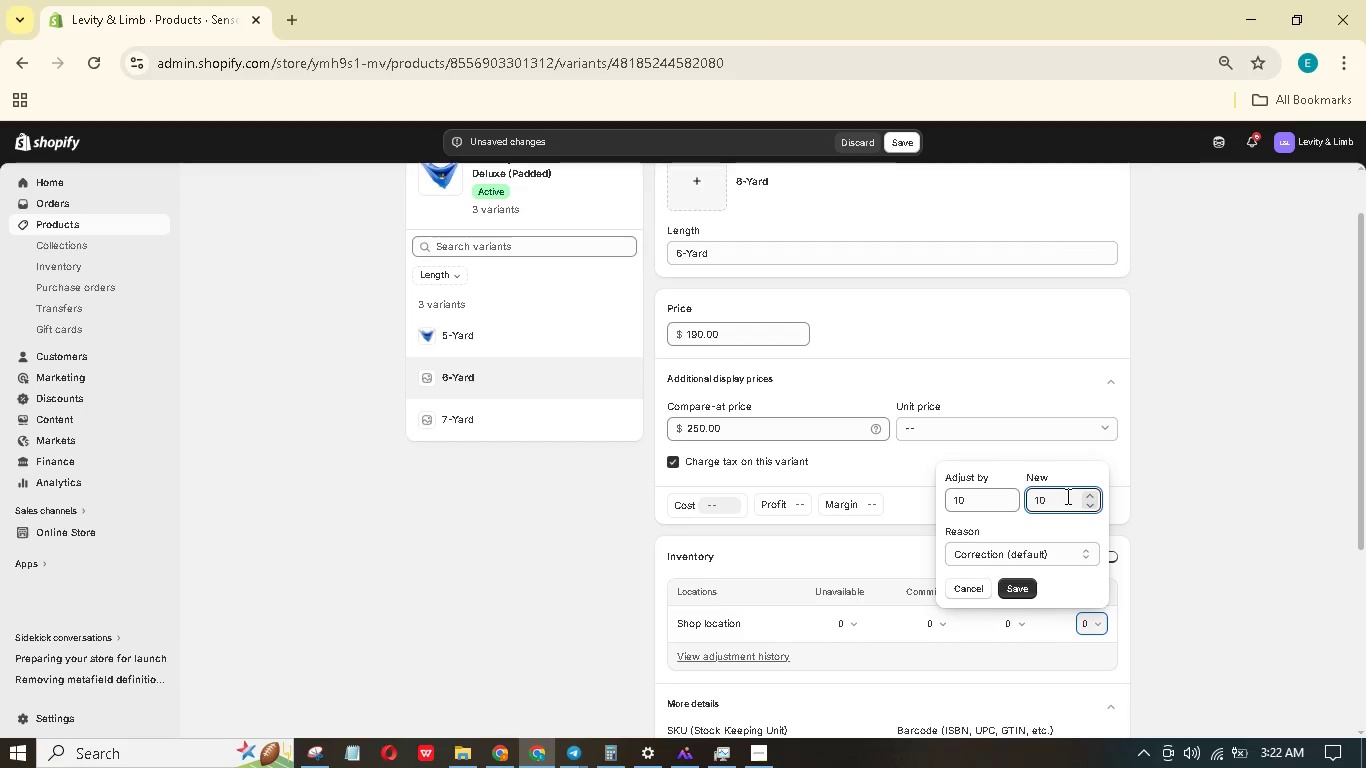 
key(Numpad0)
 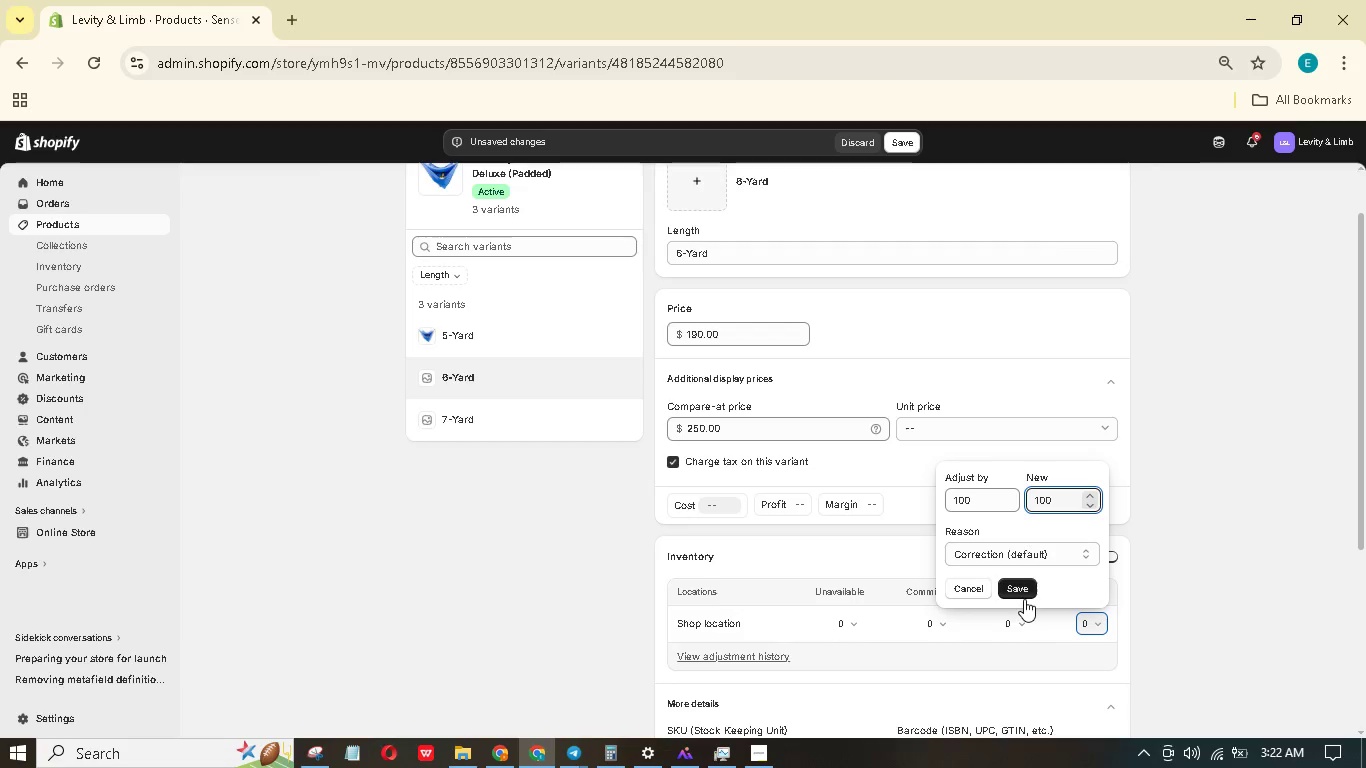 
left_click([1021, 589])
 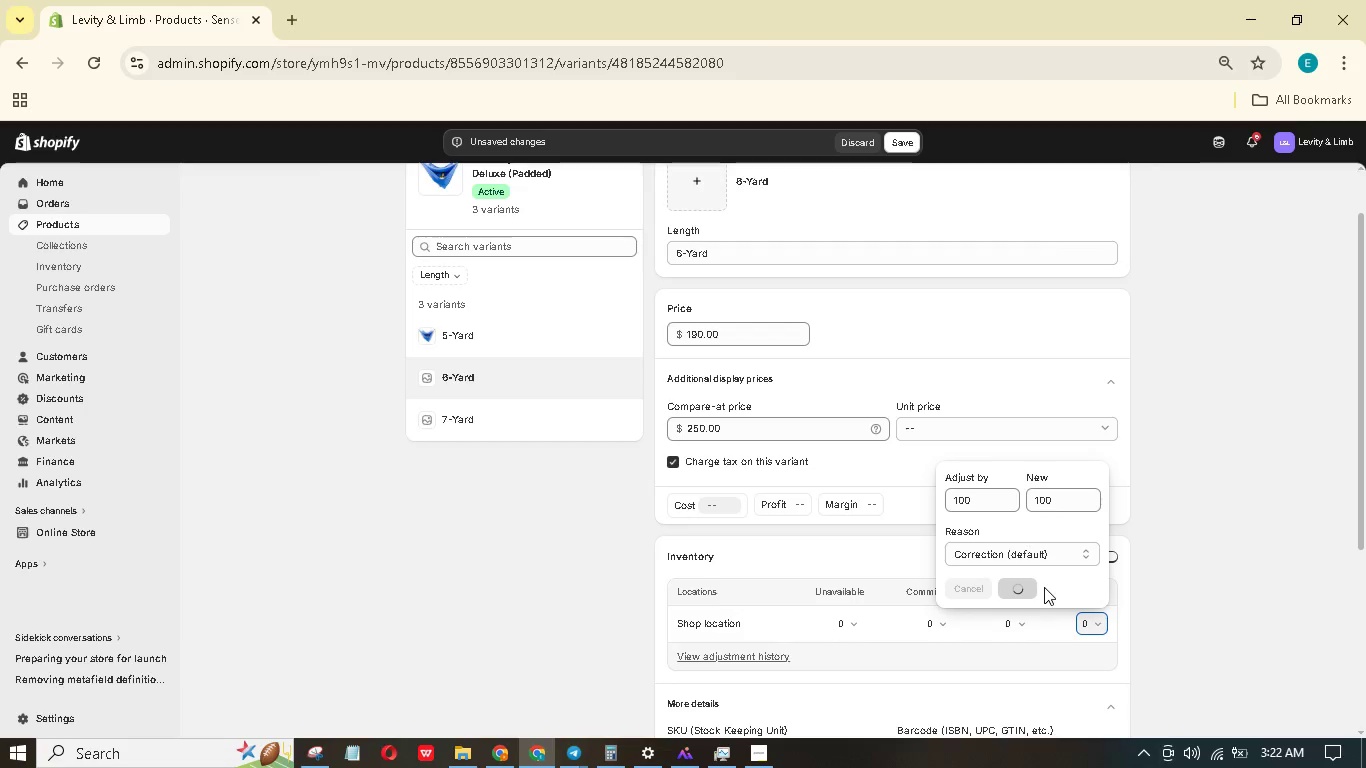 
scroll: coordinate [1045, 588], scroll_direction: down, amount: 8.0
 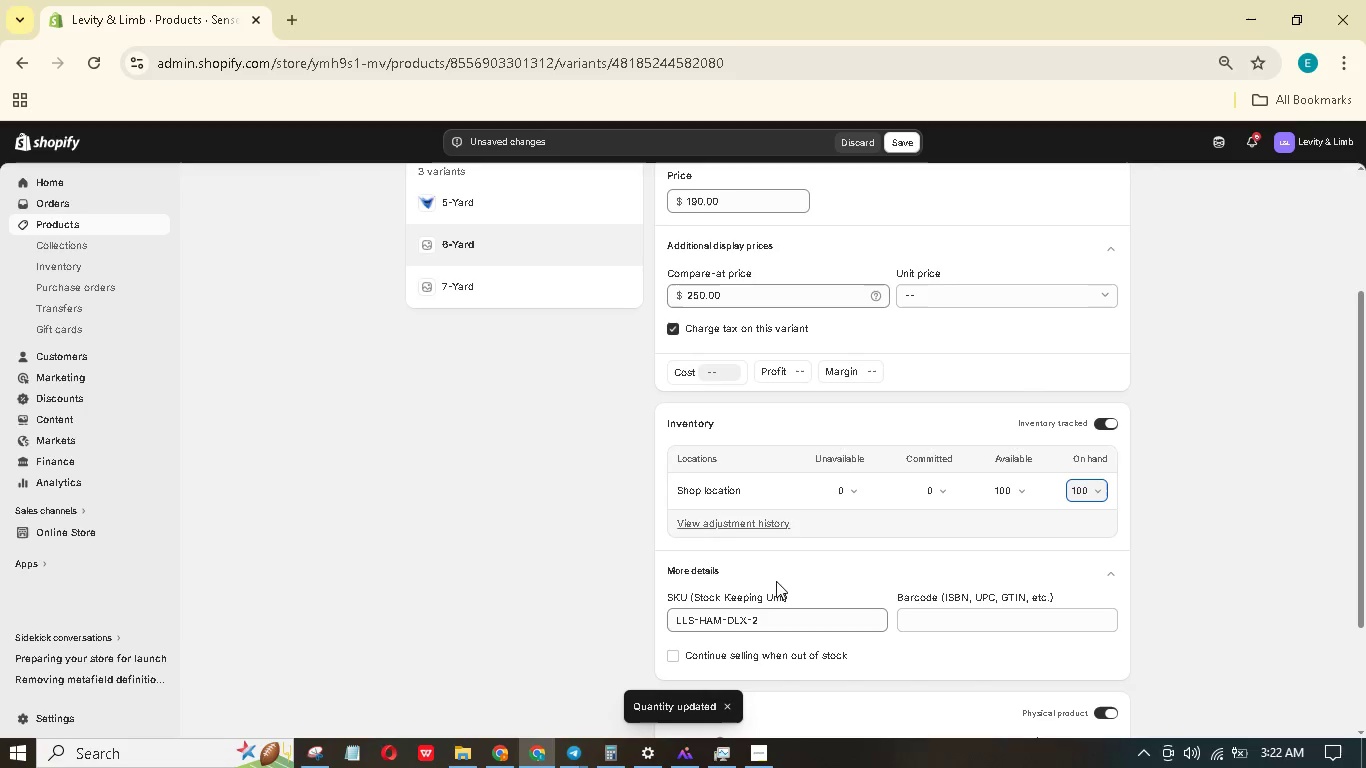 
left_click([764, 618])
 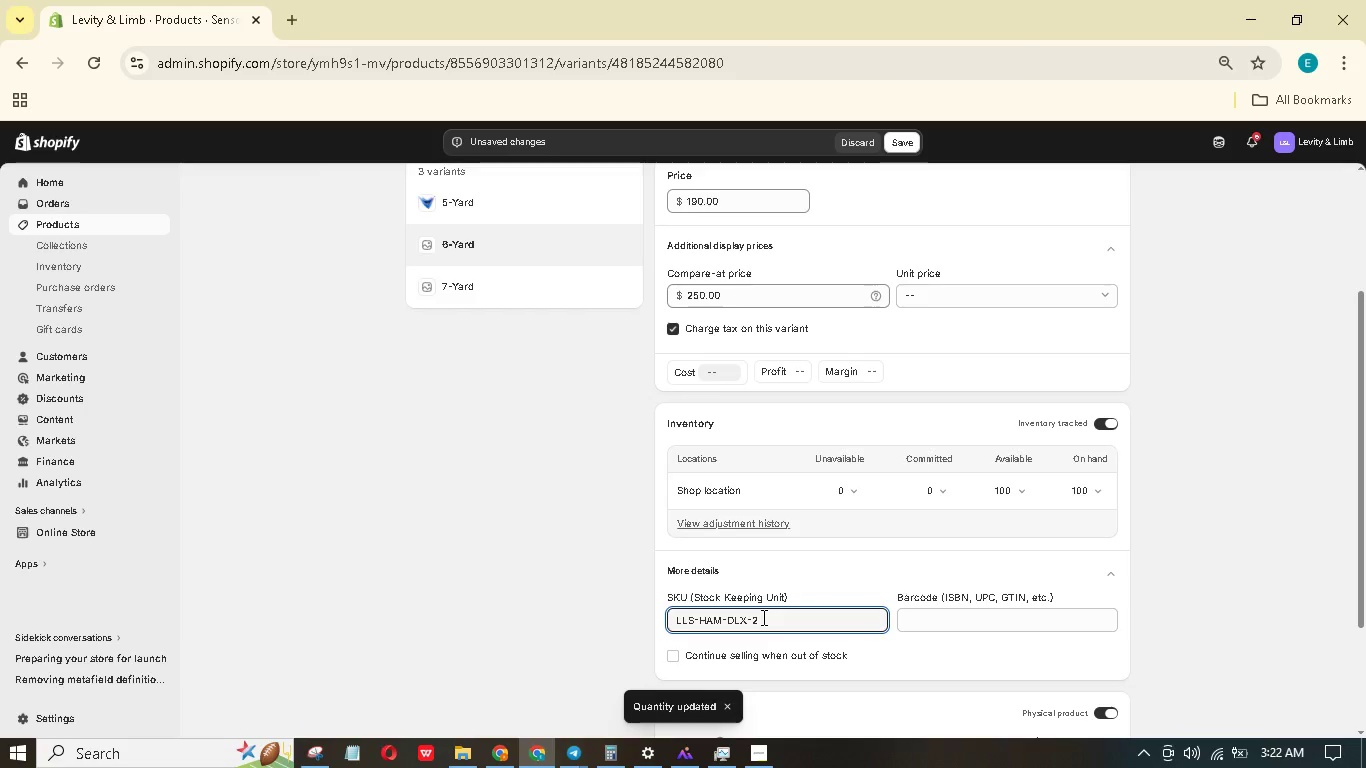 
key(Backspace)
type(06)
 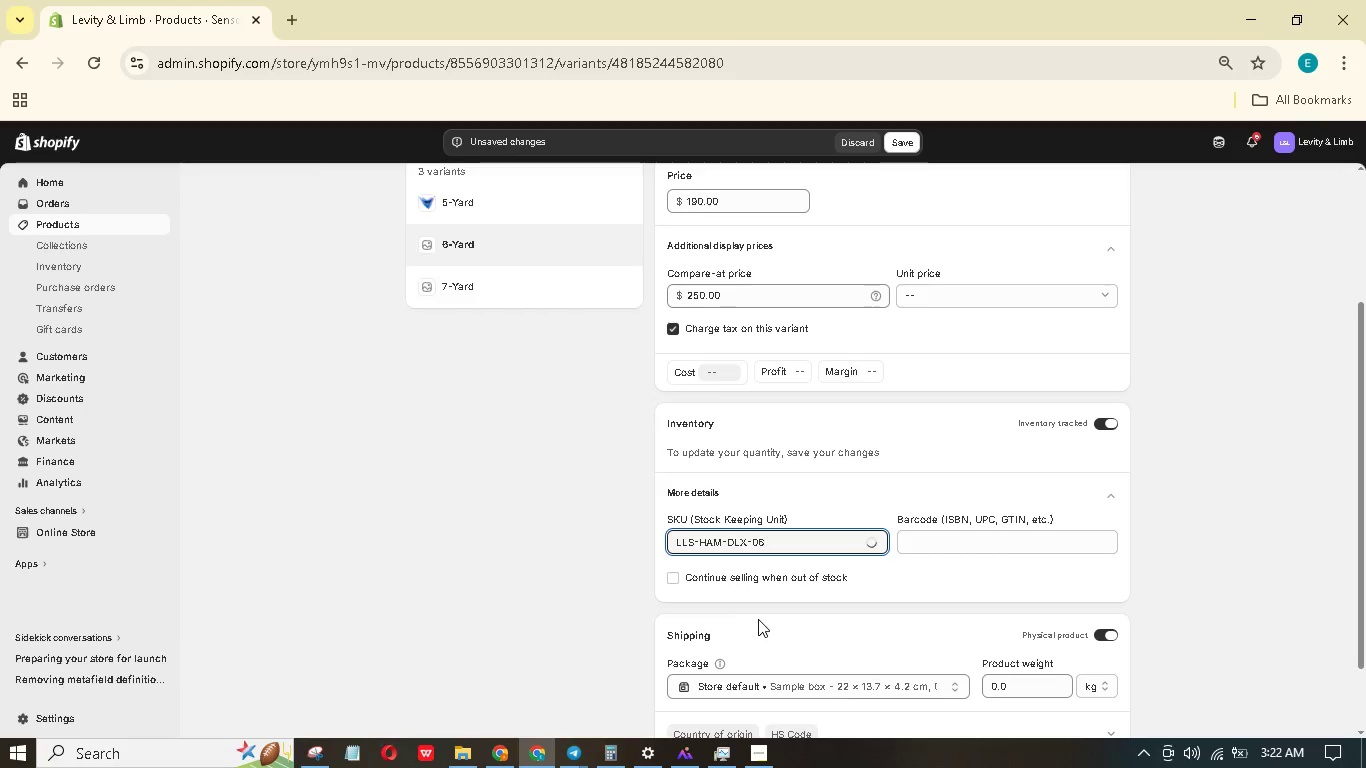 
scroll: coordinate [899, 631], scroll_direction: down, amount: 2.0
 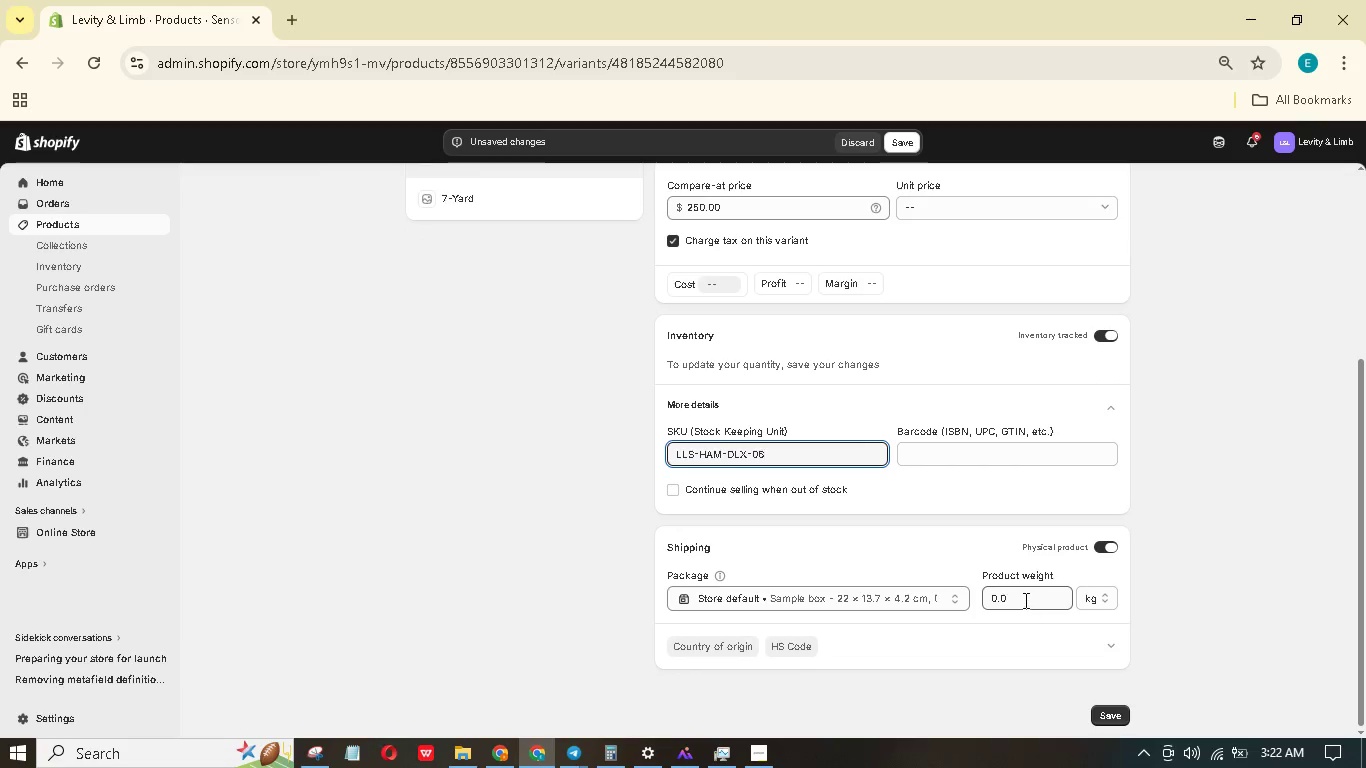 
left_click_drag(start_coordinate=[1025, 597], to_coordinate=[975, 581])
 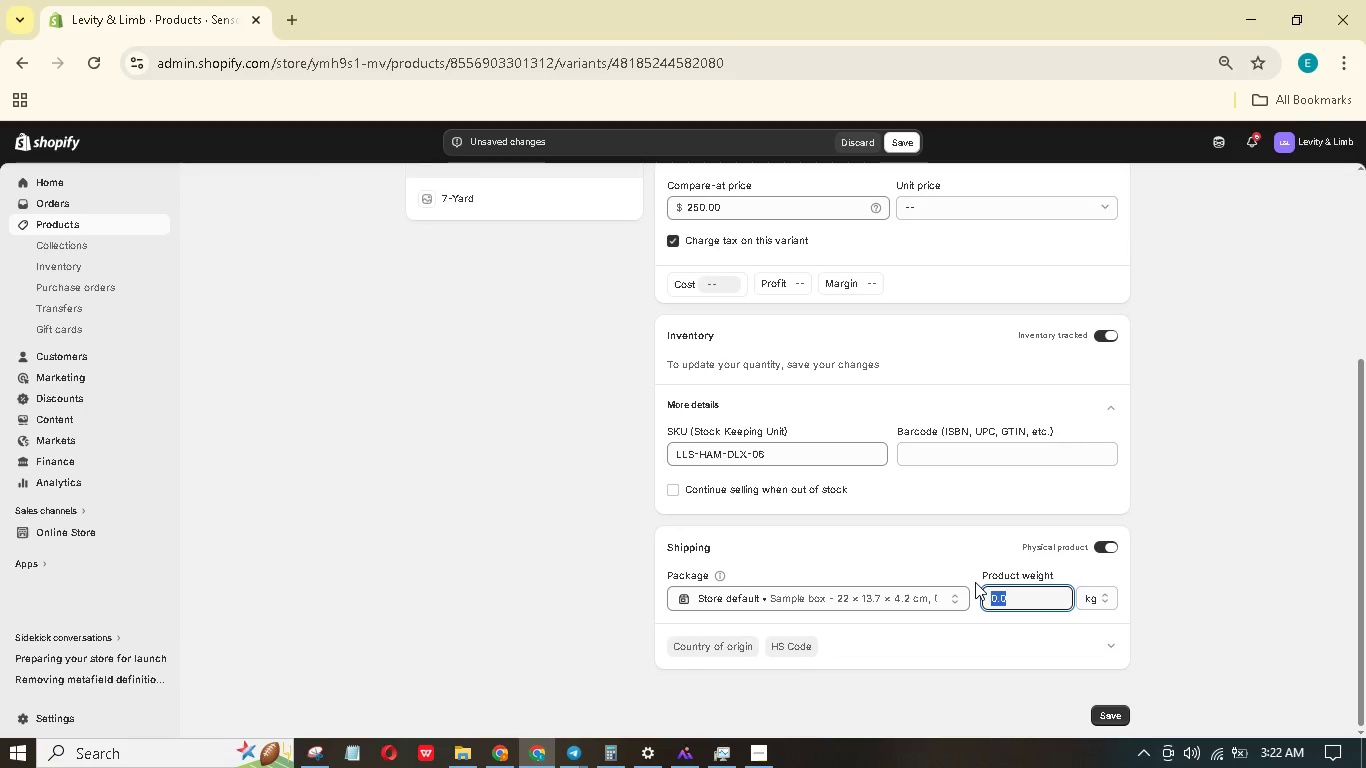 
key(Numpad4)
 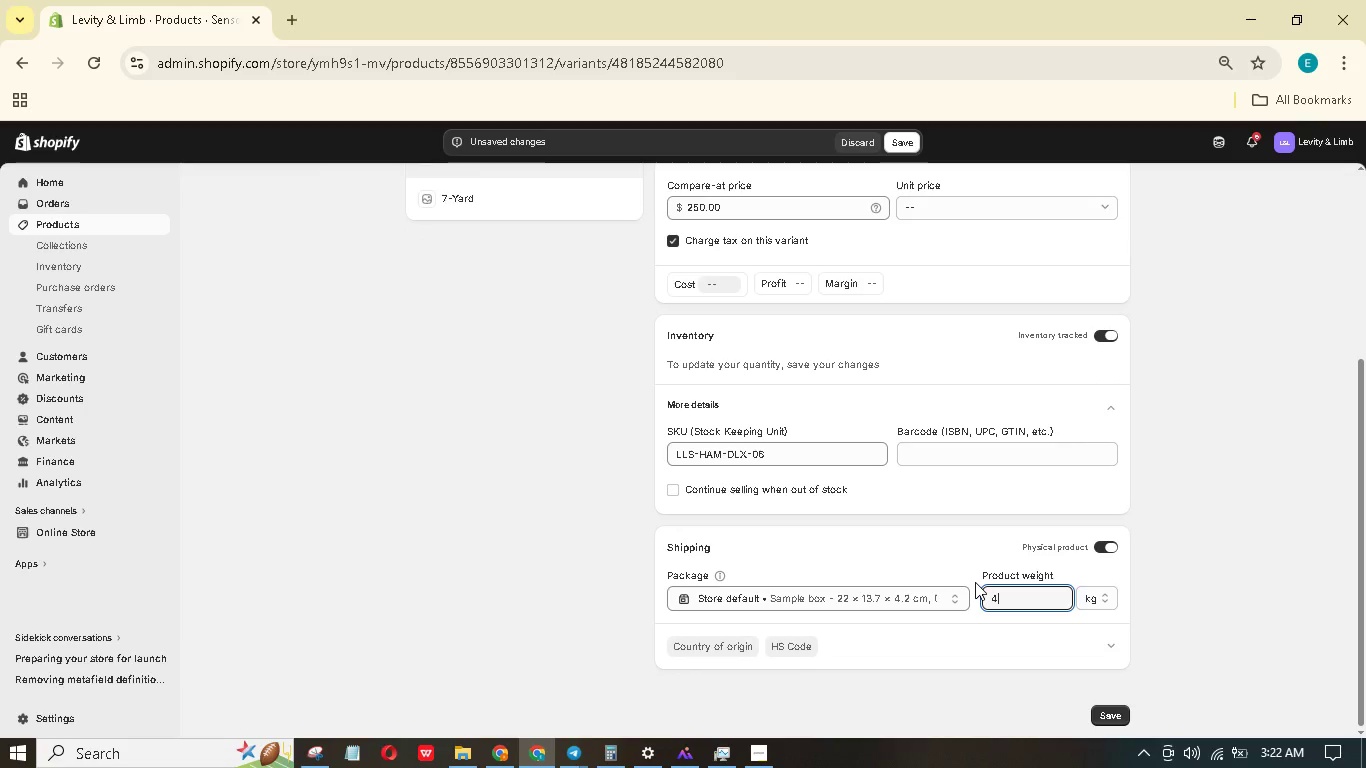 
key(NumpadDecimal)
 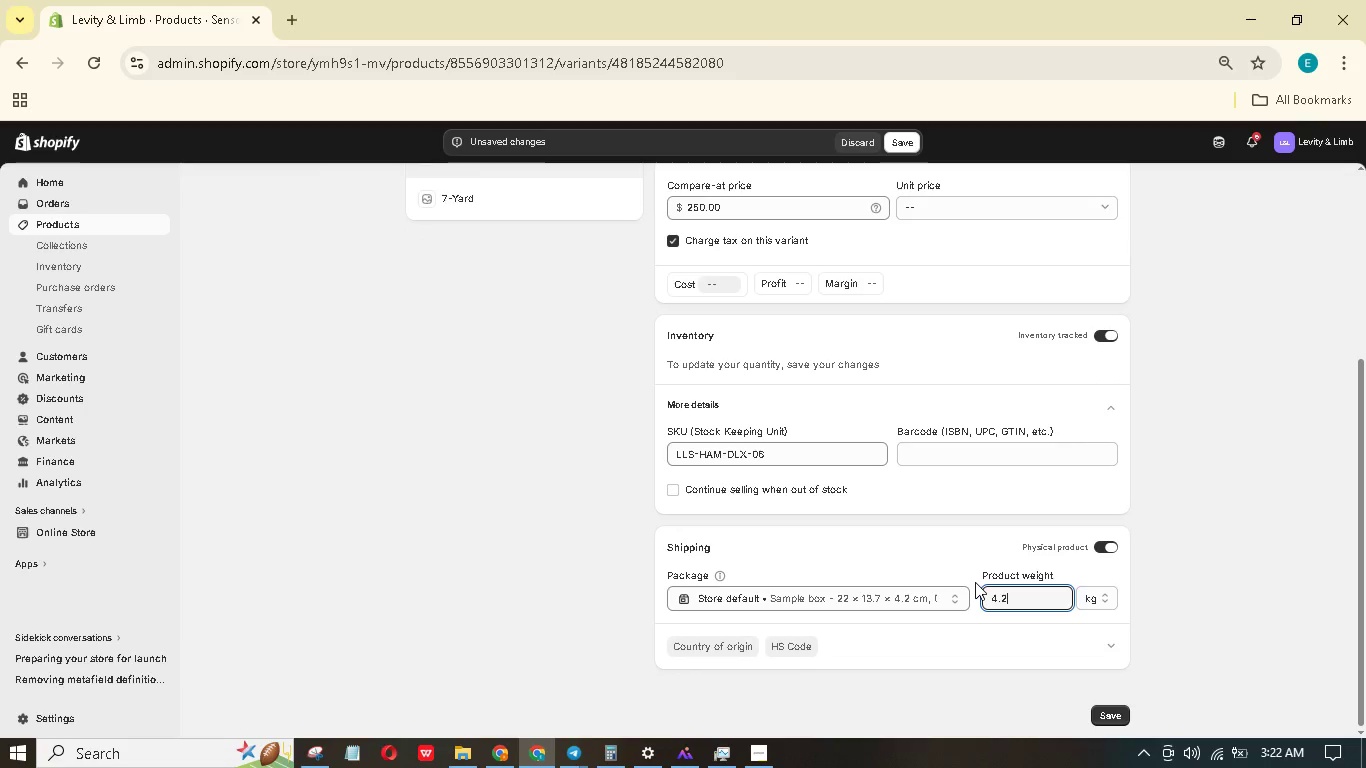 
key(Numpad2)
 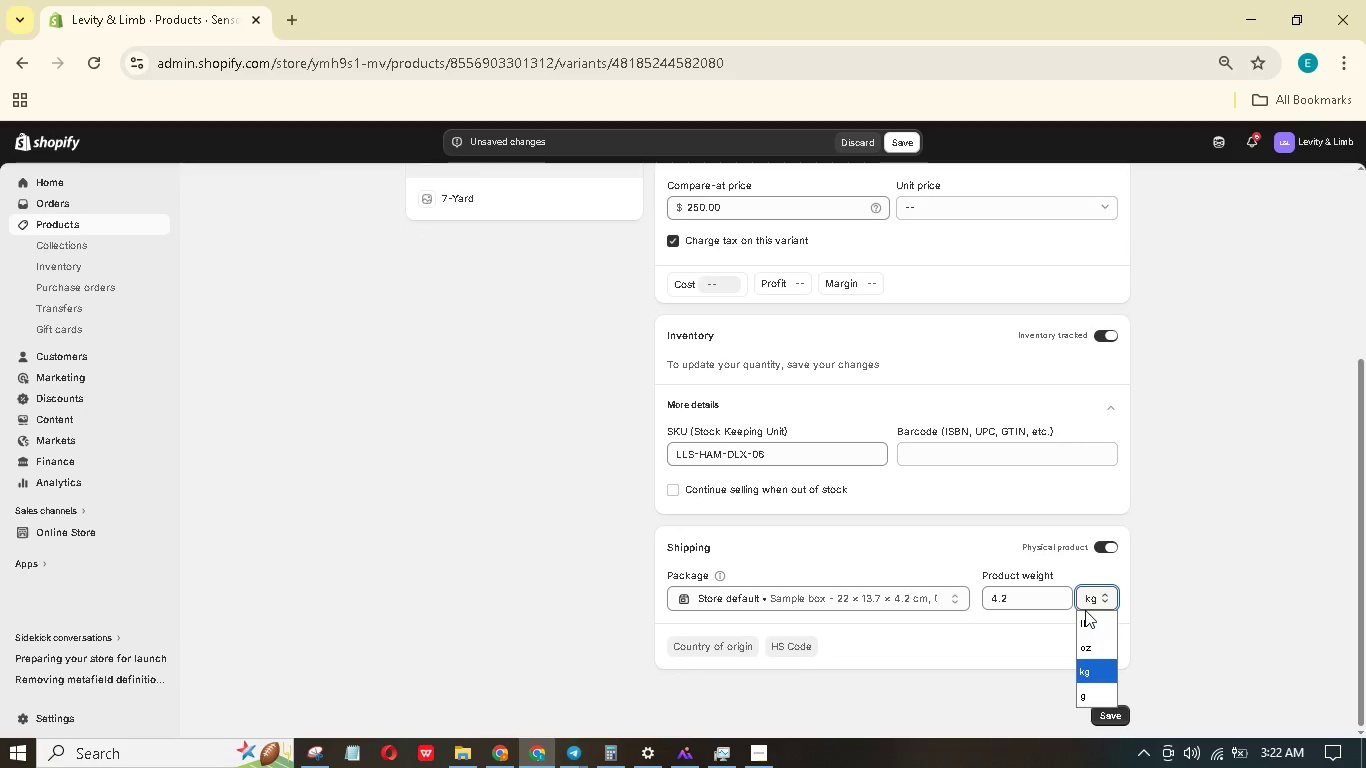 
left_click([1088, 623])
 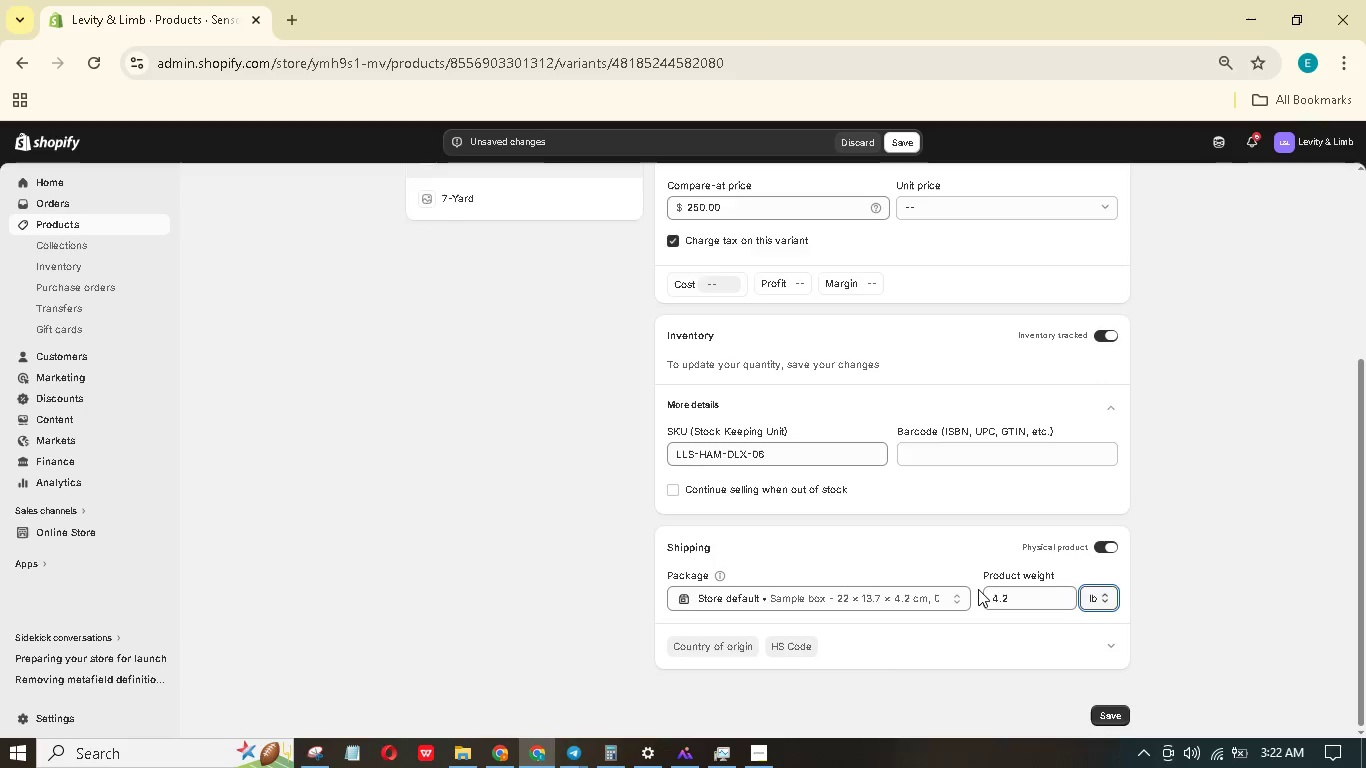 
scroll: coordinate [935, 570], scroll_direction: up, amount: 5.0
 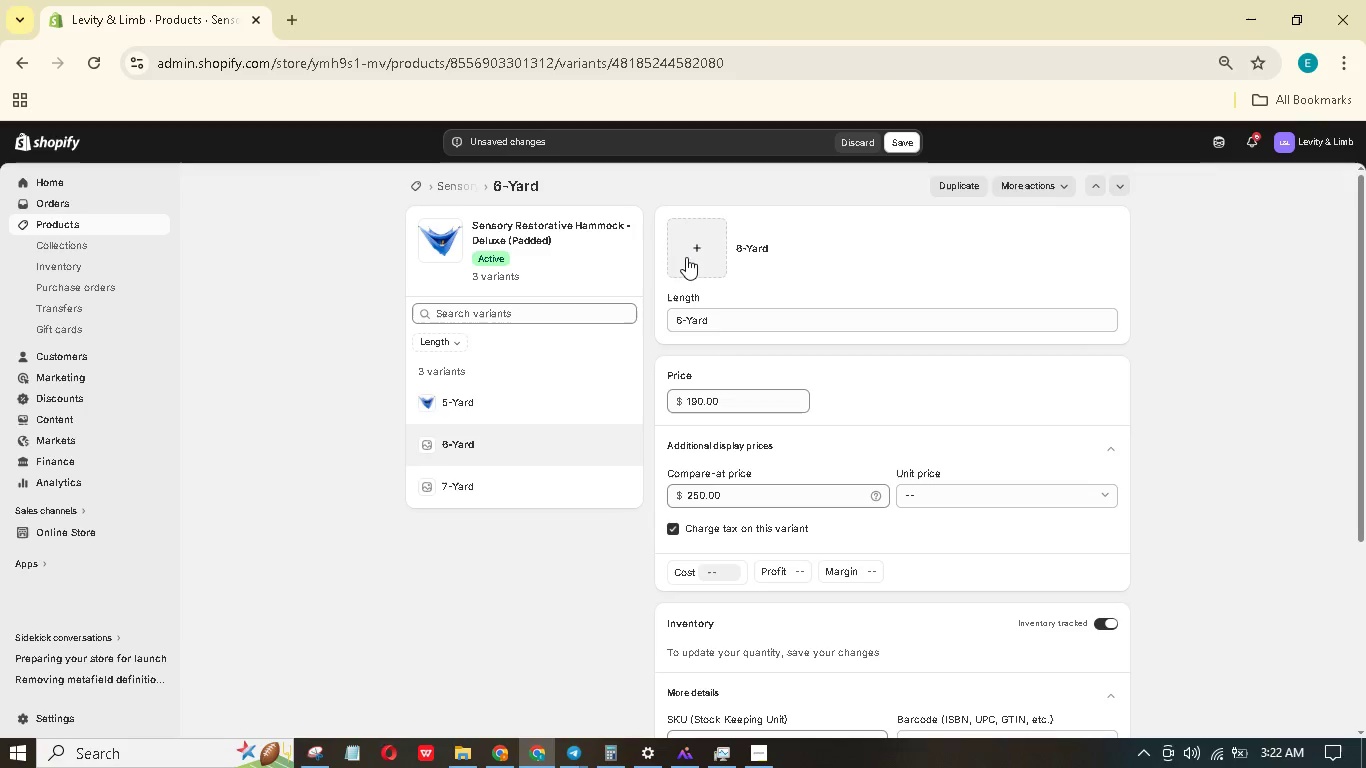 
double_click([697, 233])
 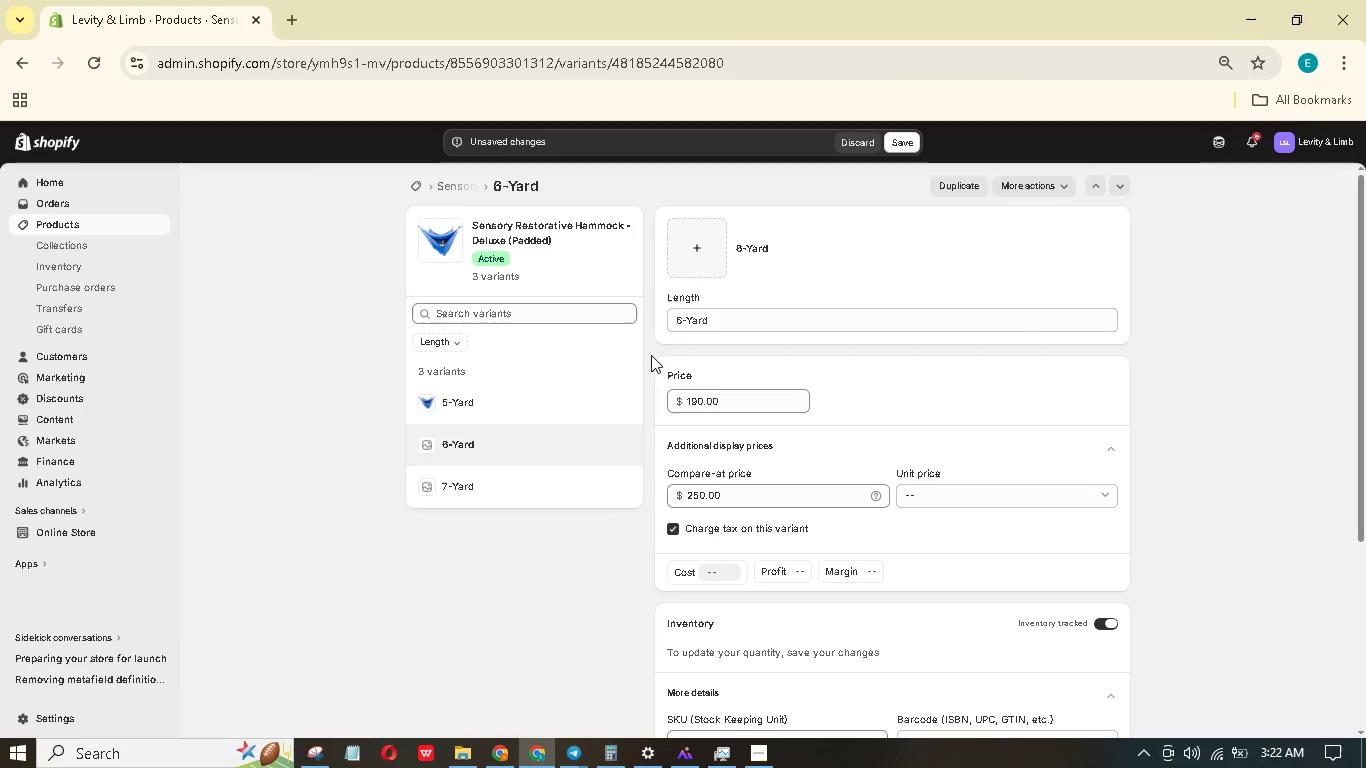 
left_click([698, 250])
 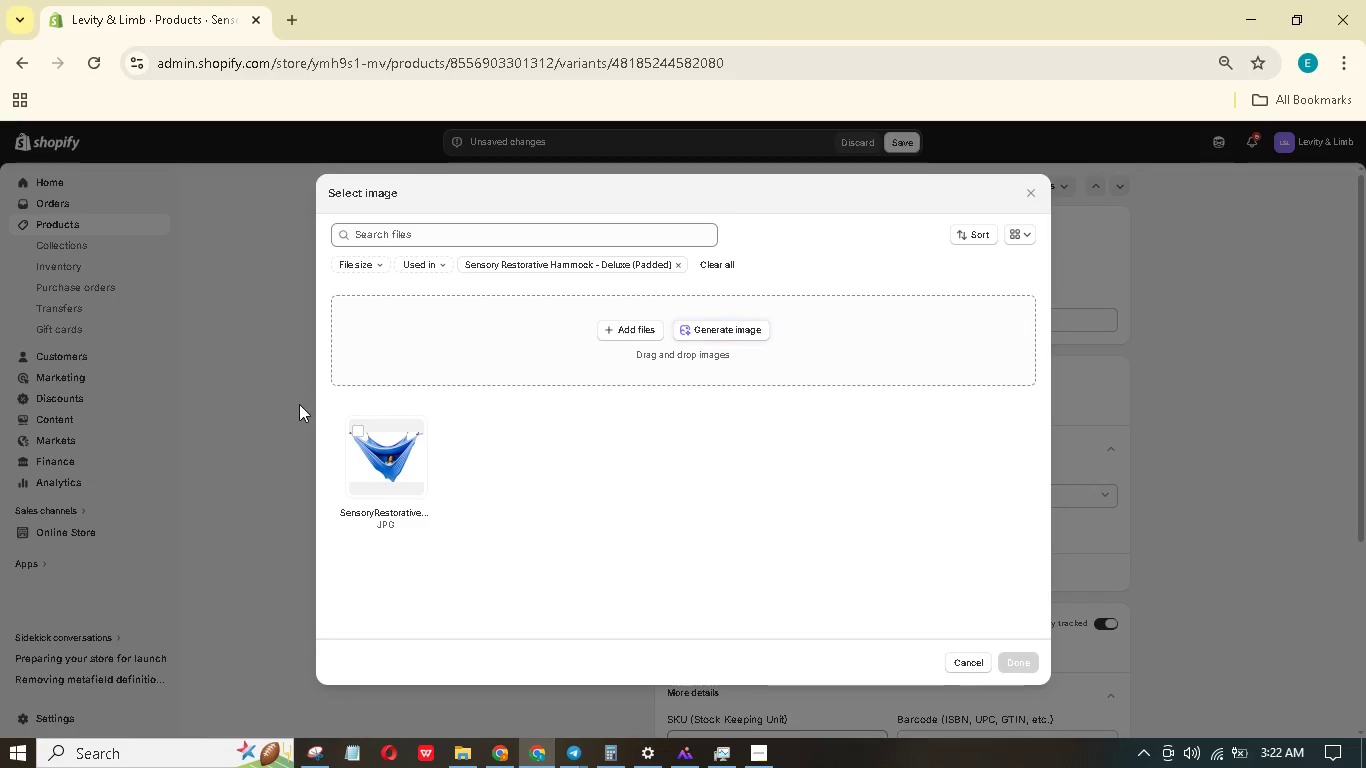 
left_click([367, 444])
 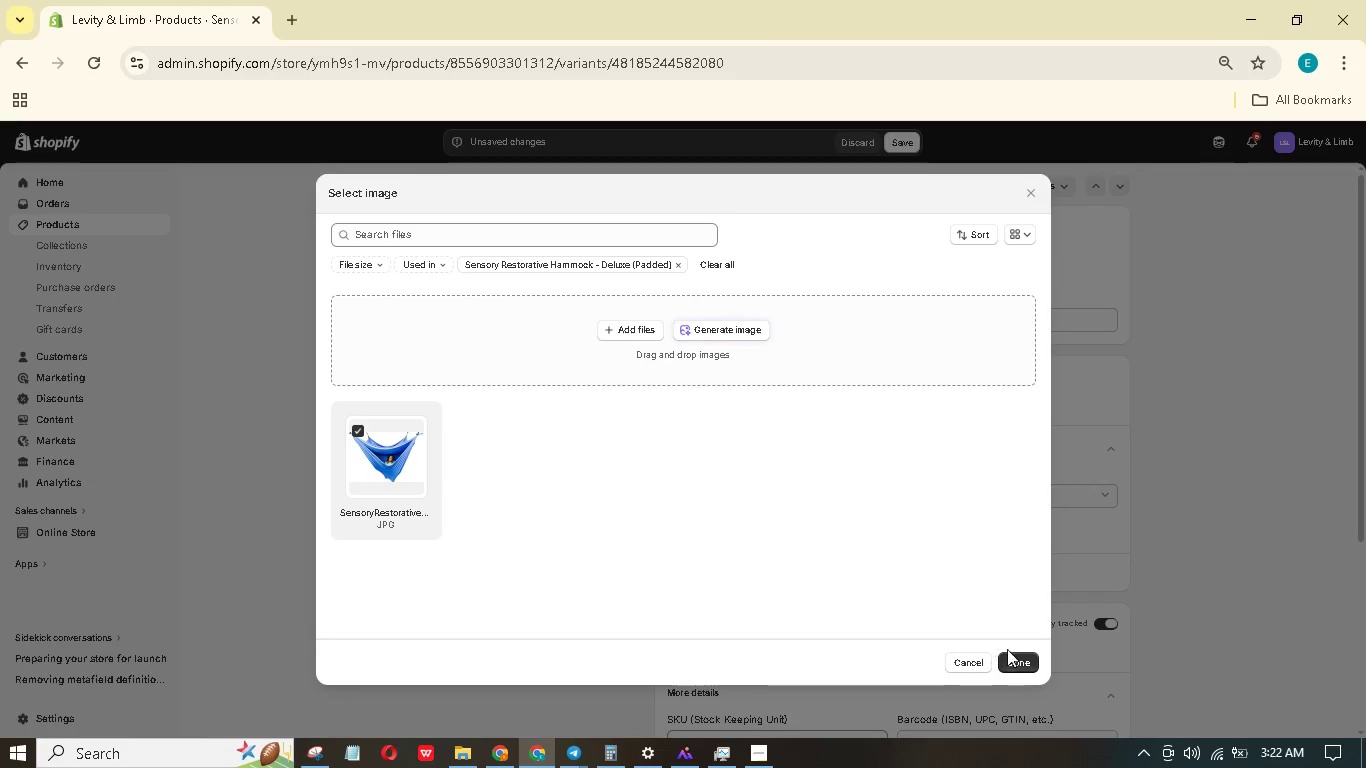 
left_click([1013, 653])
 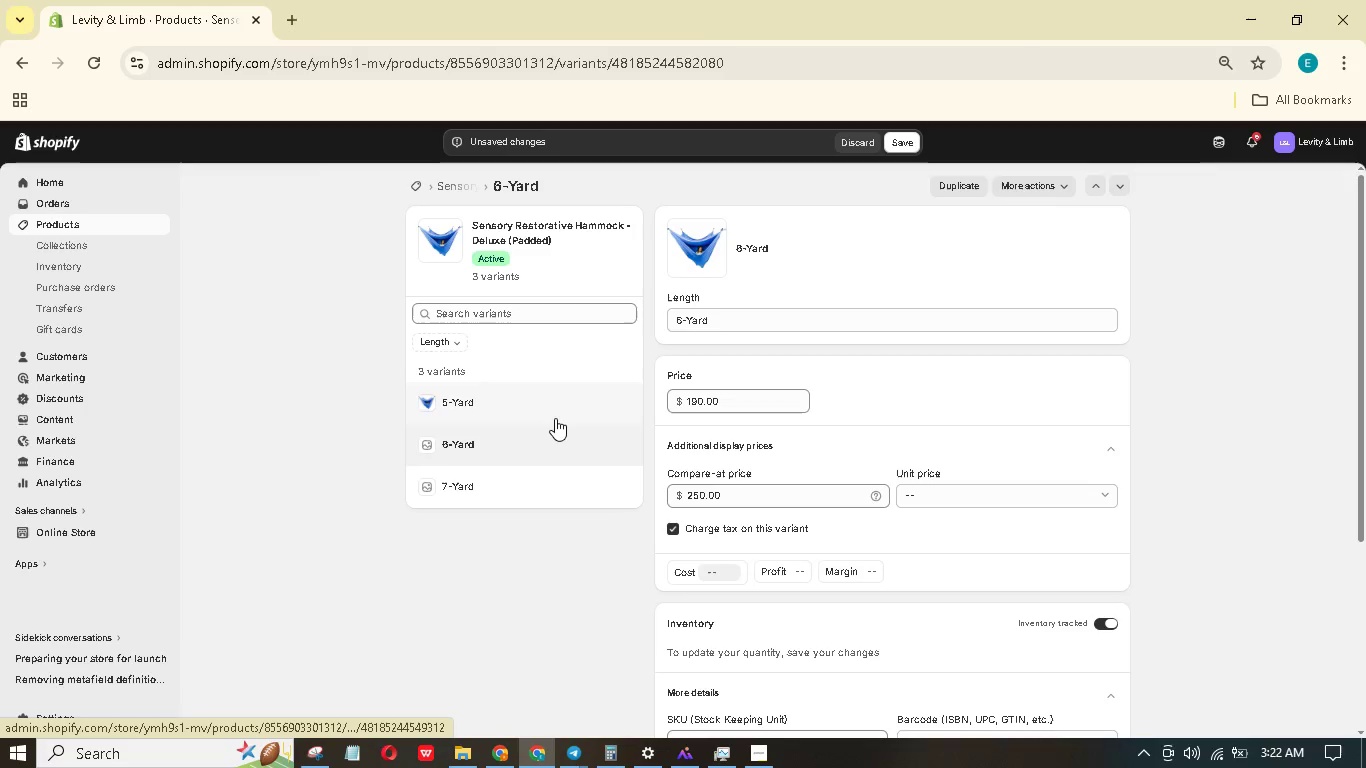 
left_click([913, 136])
 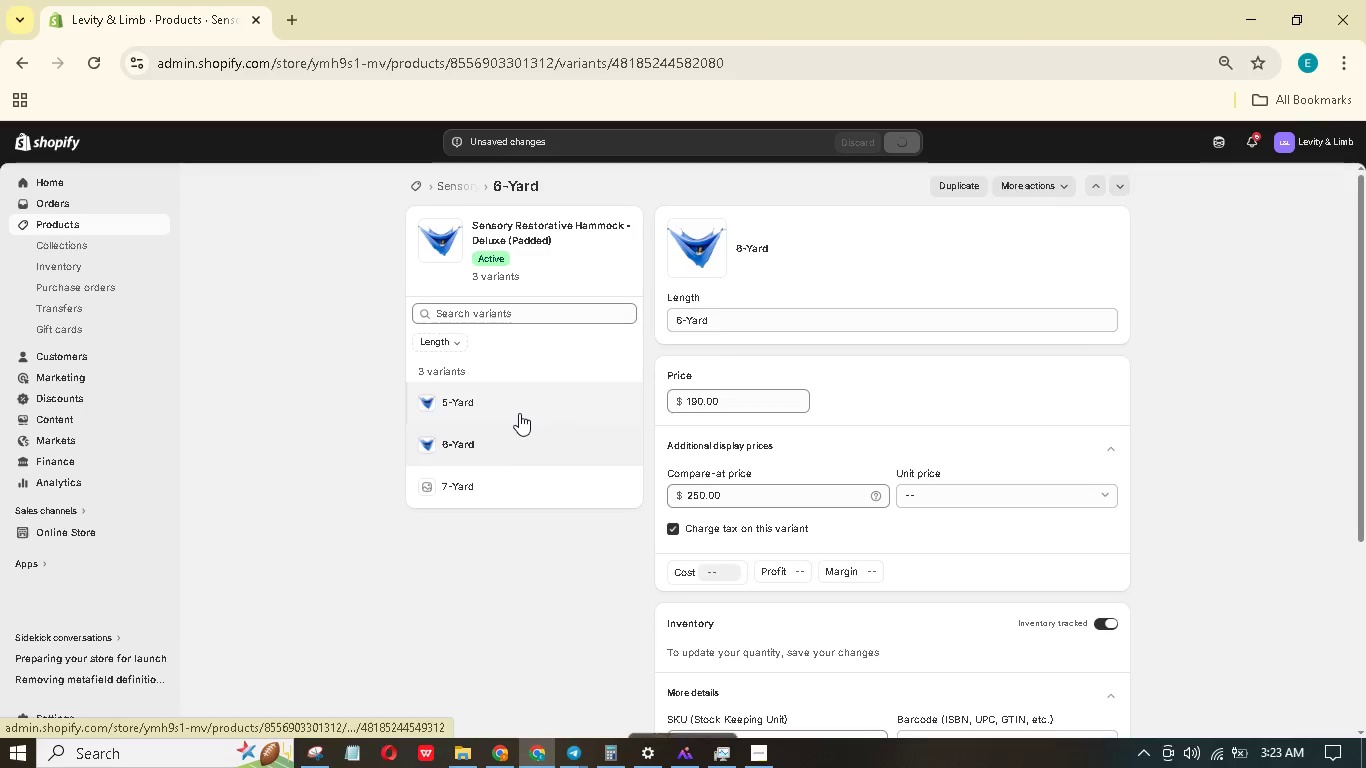 
left_click([519, 413])
 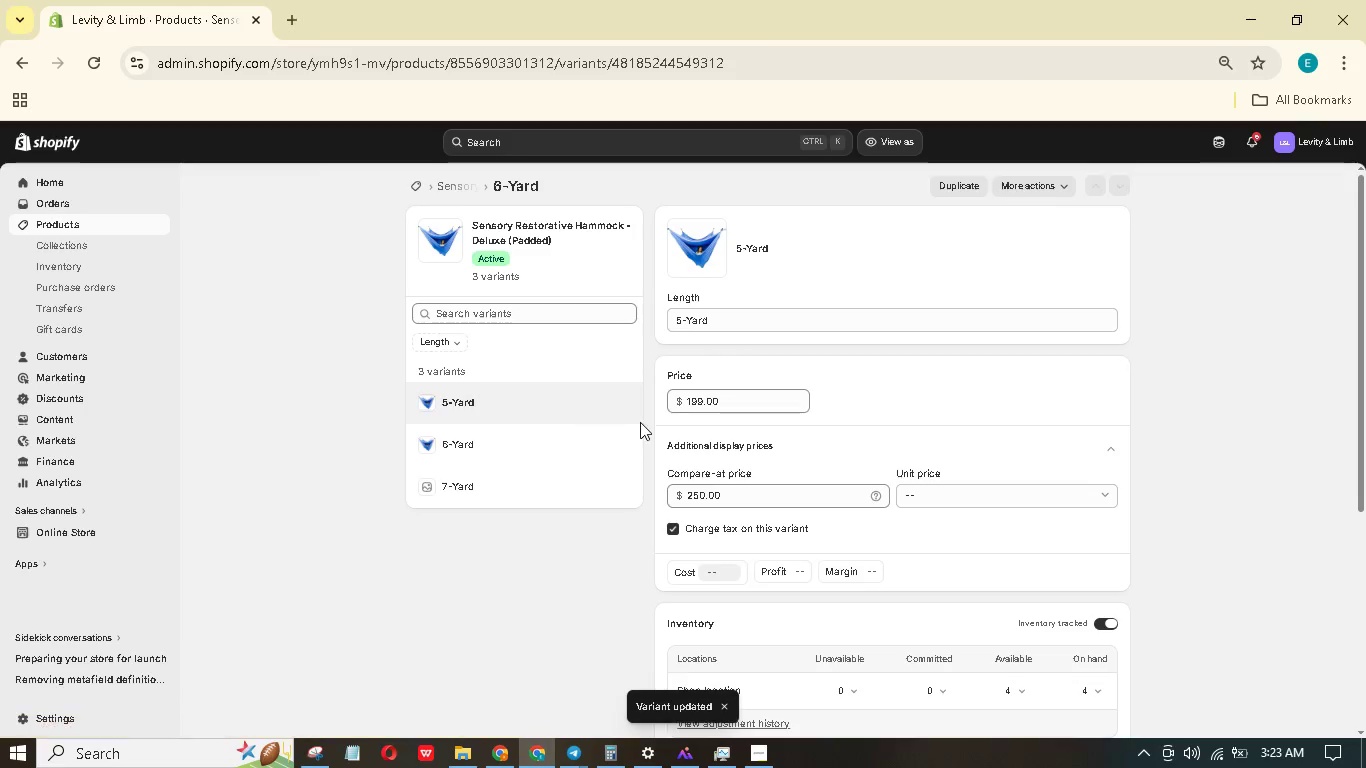 
scroll: coordinate [945, 576], scroll_direction: down, amount: 4.0
 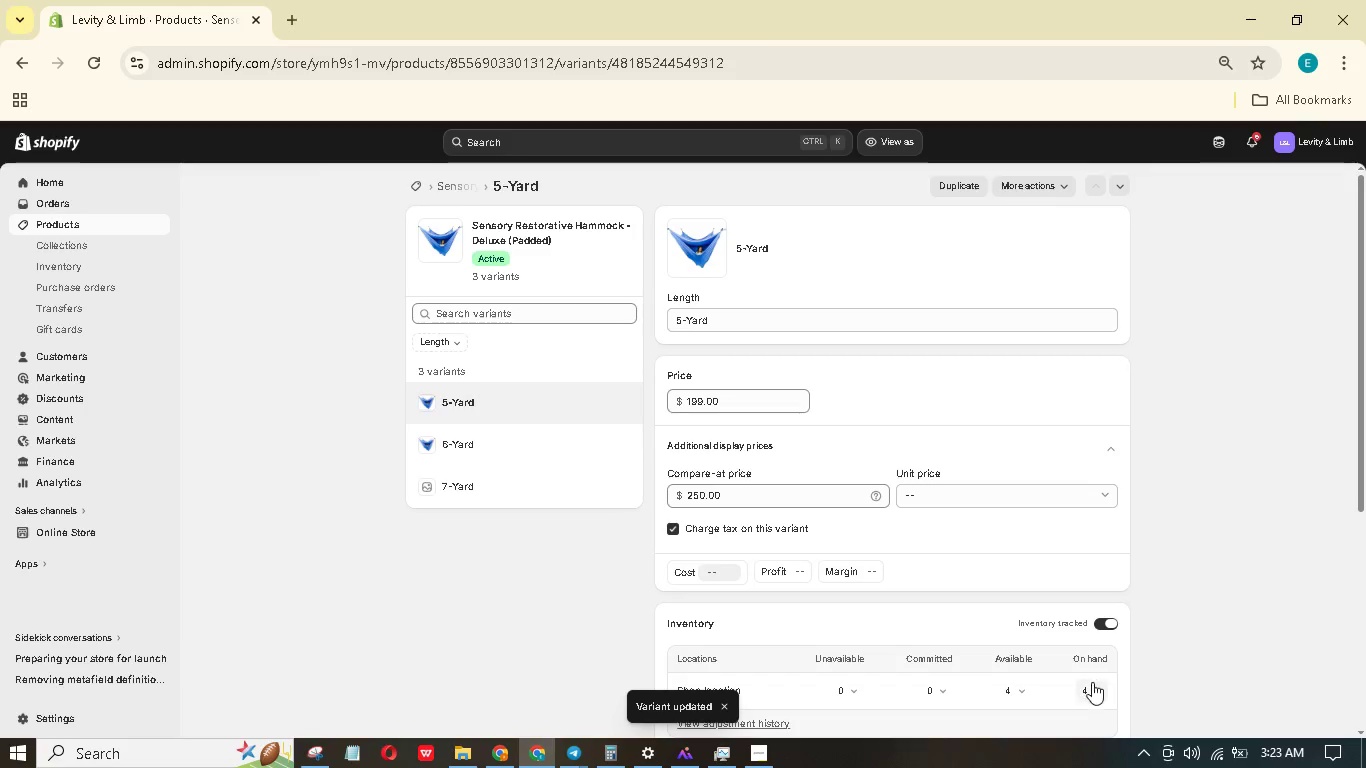 
left_click([1087, 685])
 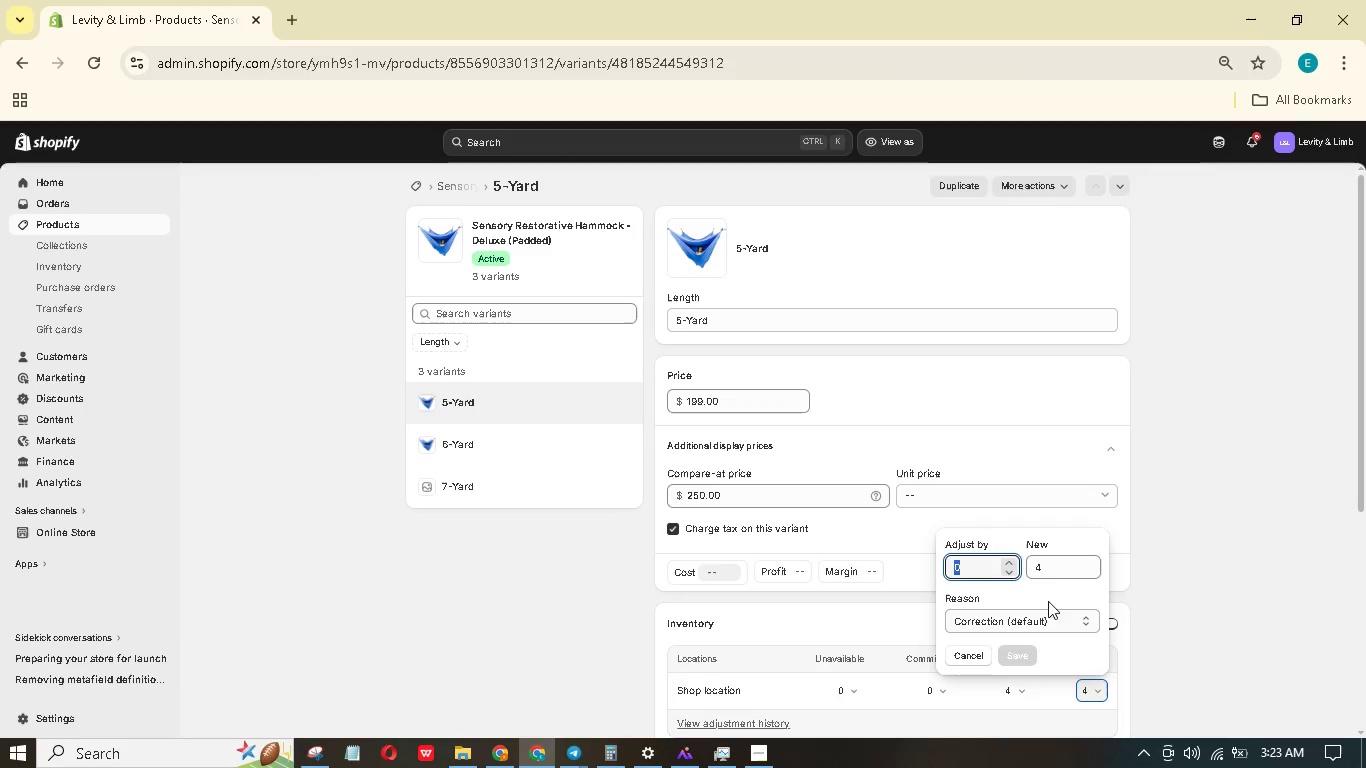 
left_click([1045, 573])
 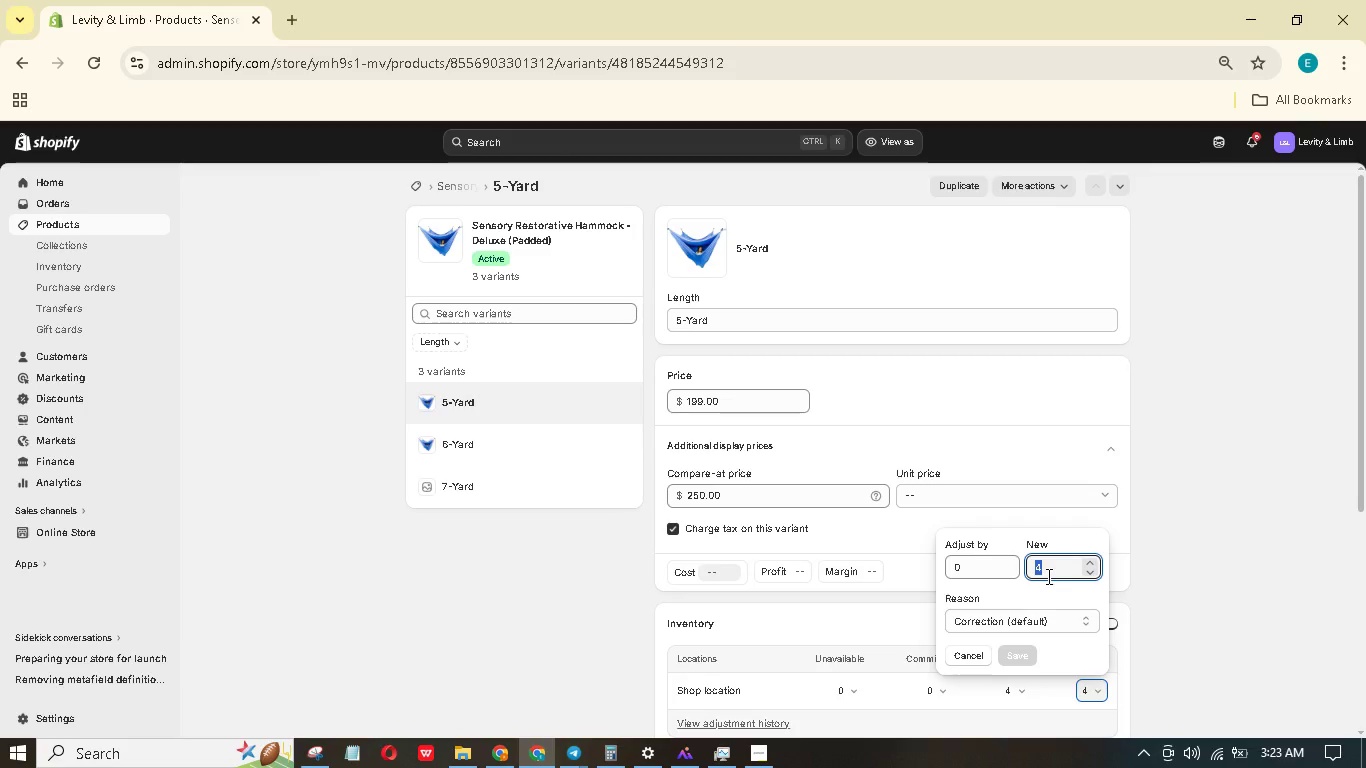 
key(Numpad1)
 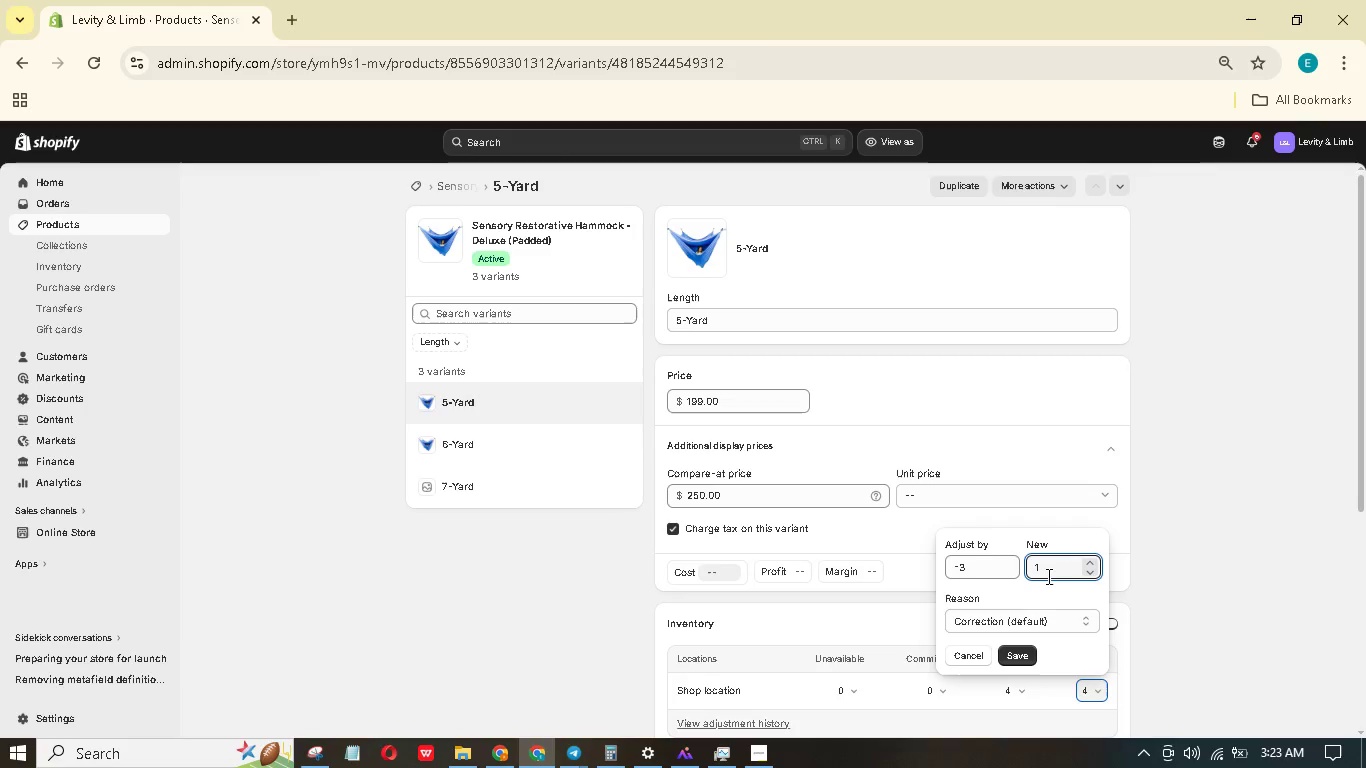 
key(Numpad0)
 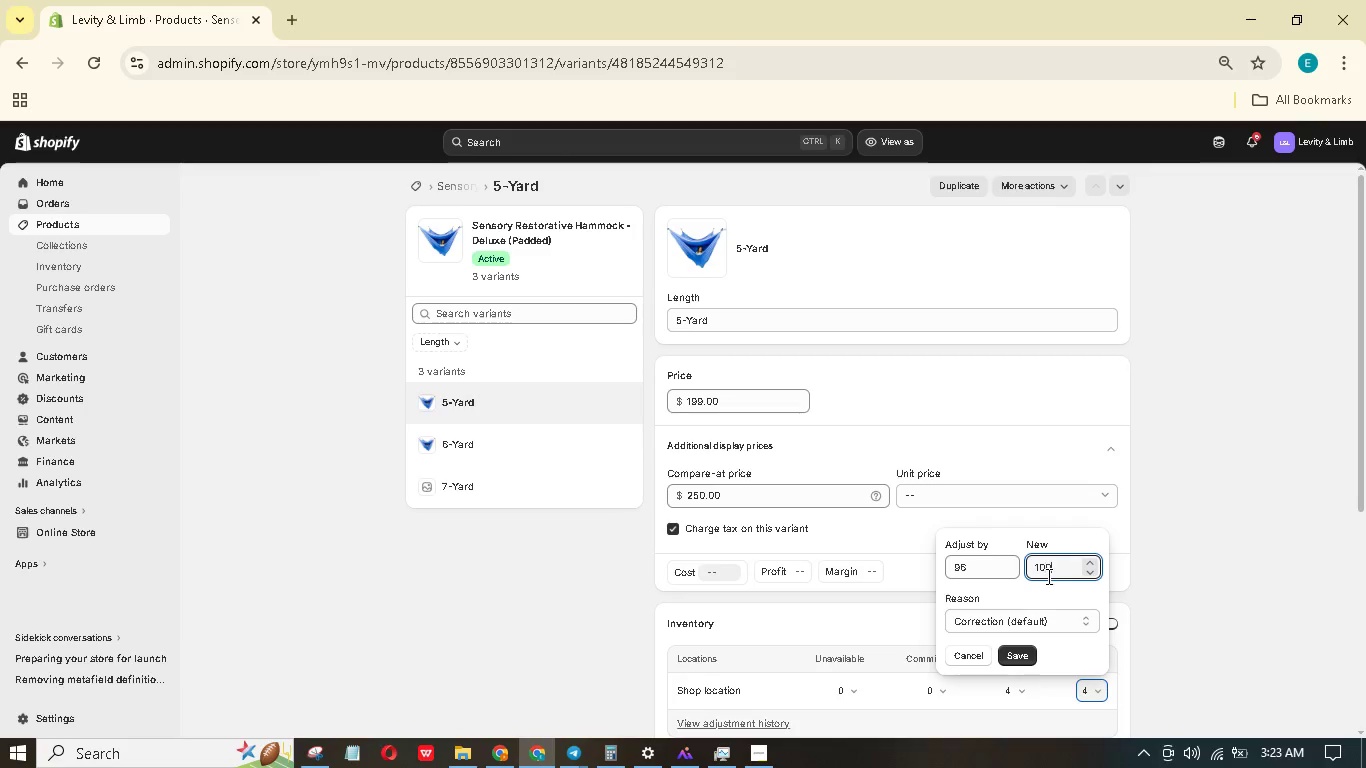 
key(Numpad0)
 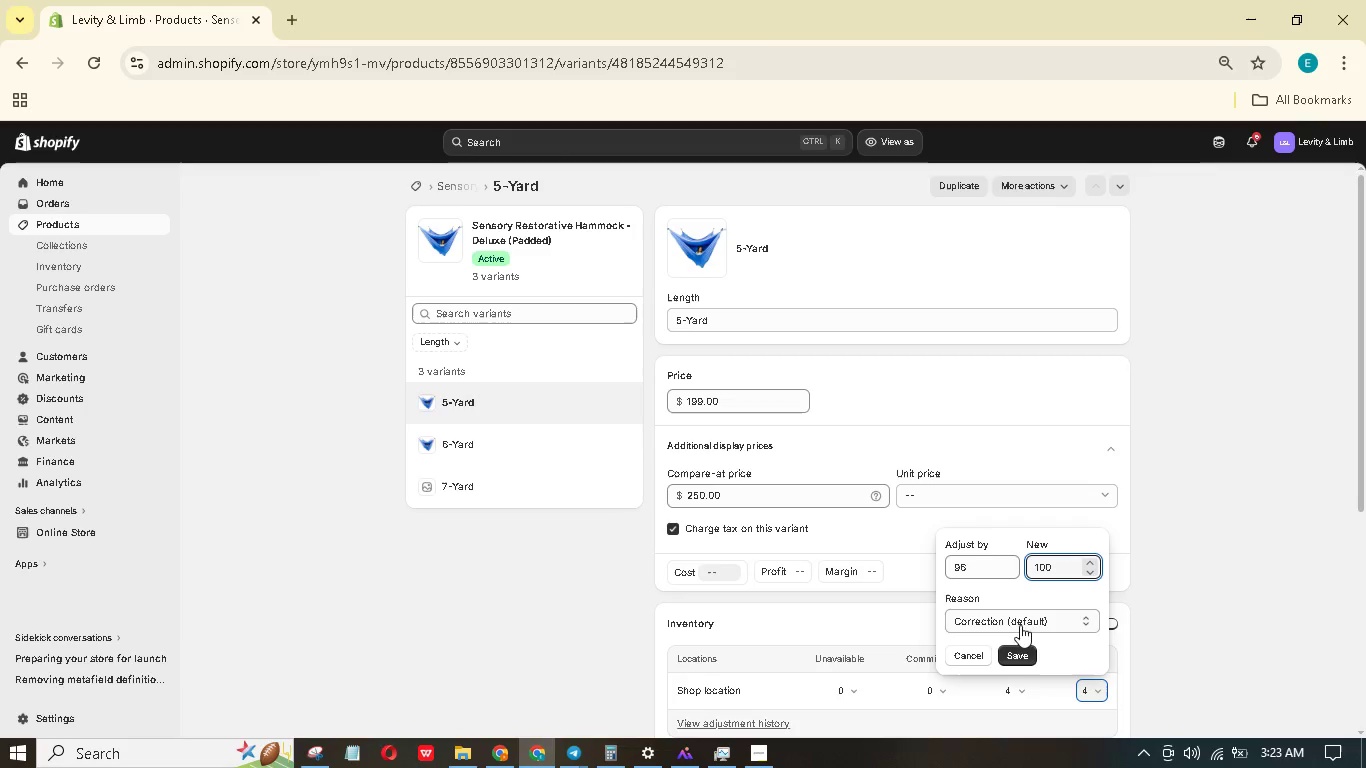 
left_click([1021, 652])
 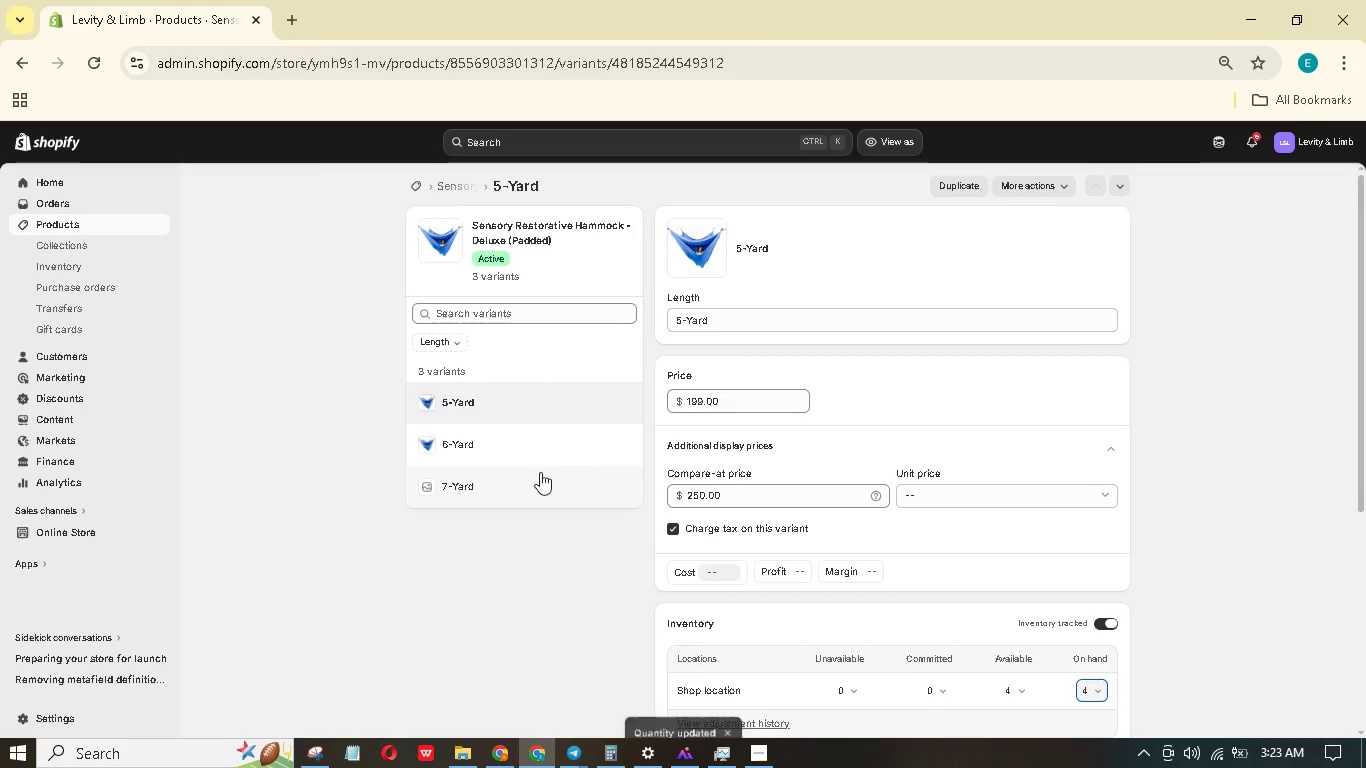 
left_click([488, 483])
 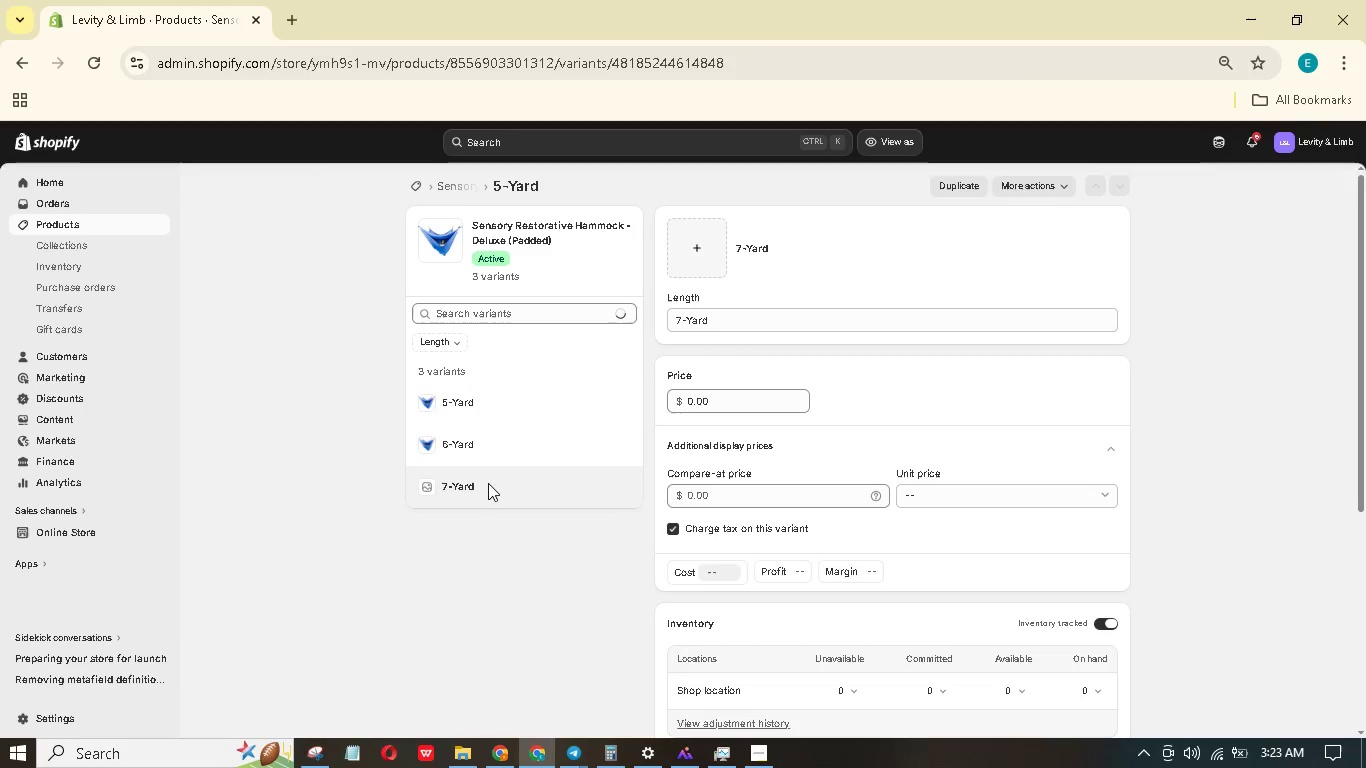 
left_click([703, 251])
 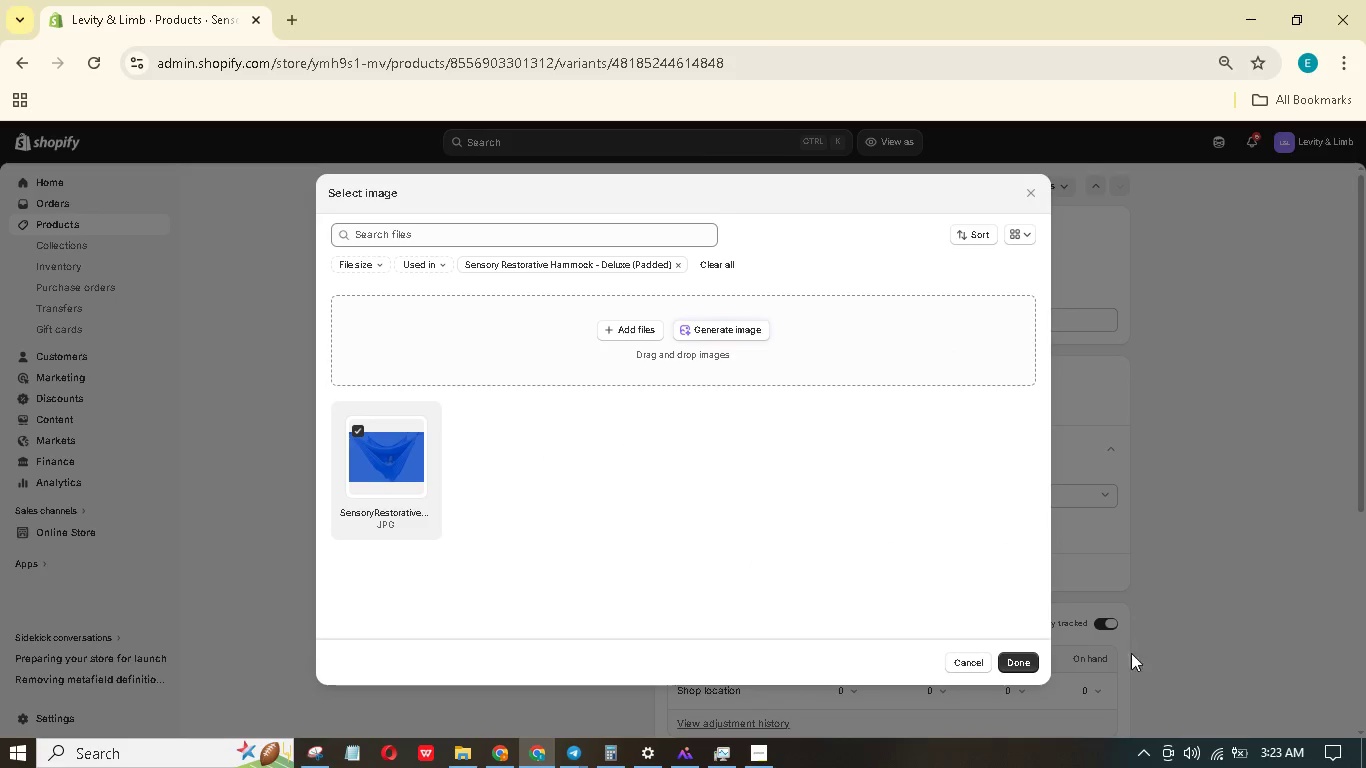 
left_click([1028, 662])
 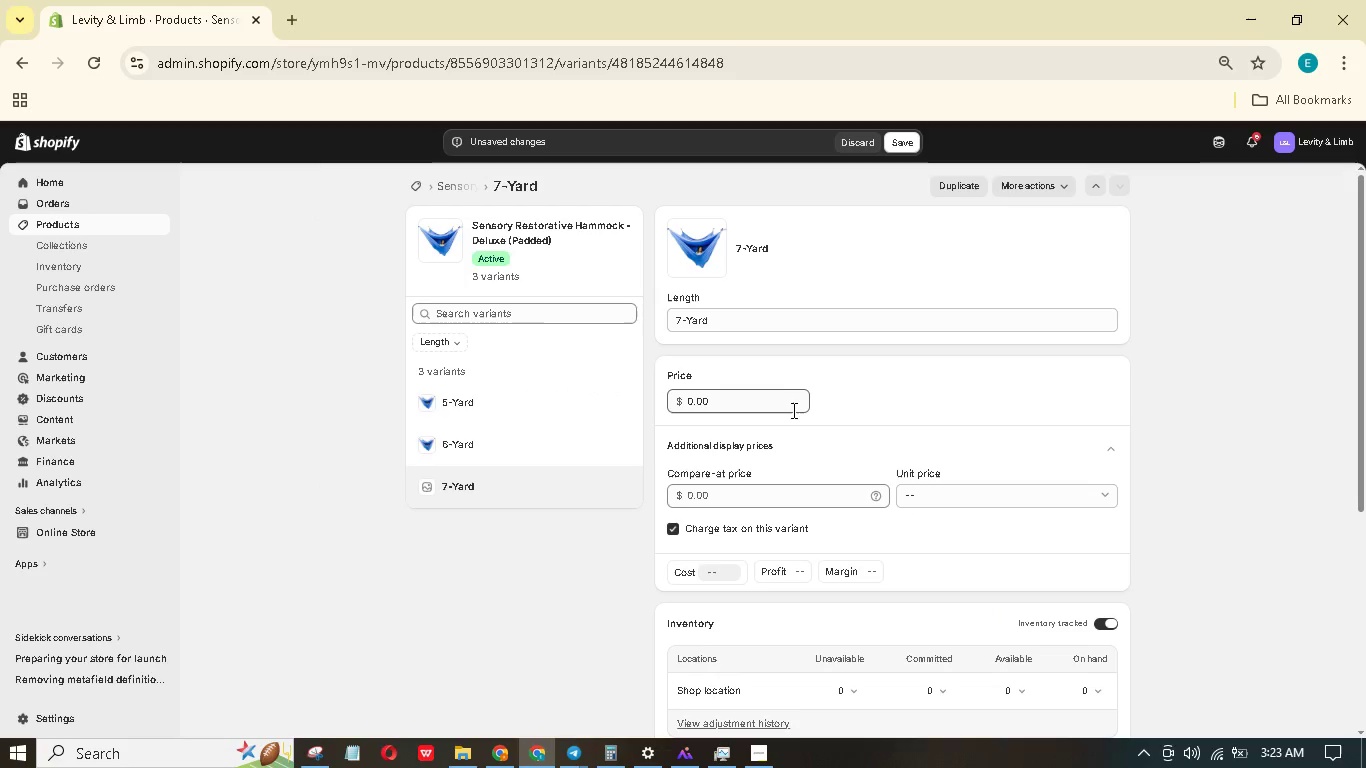 
left_click([778, 405])
 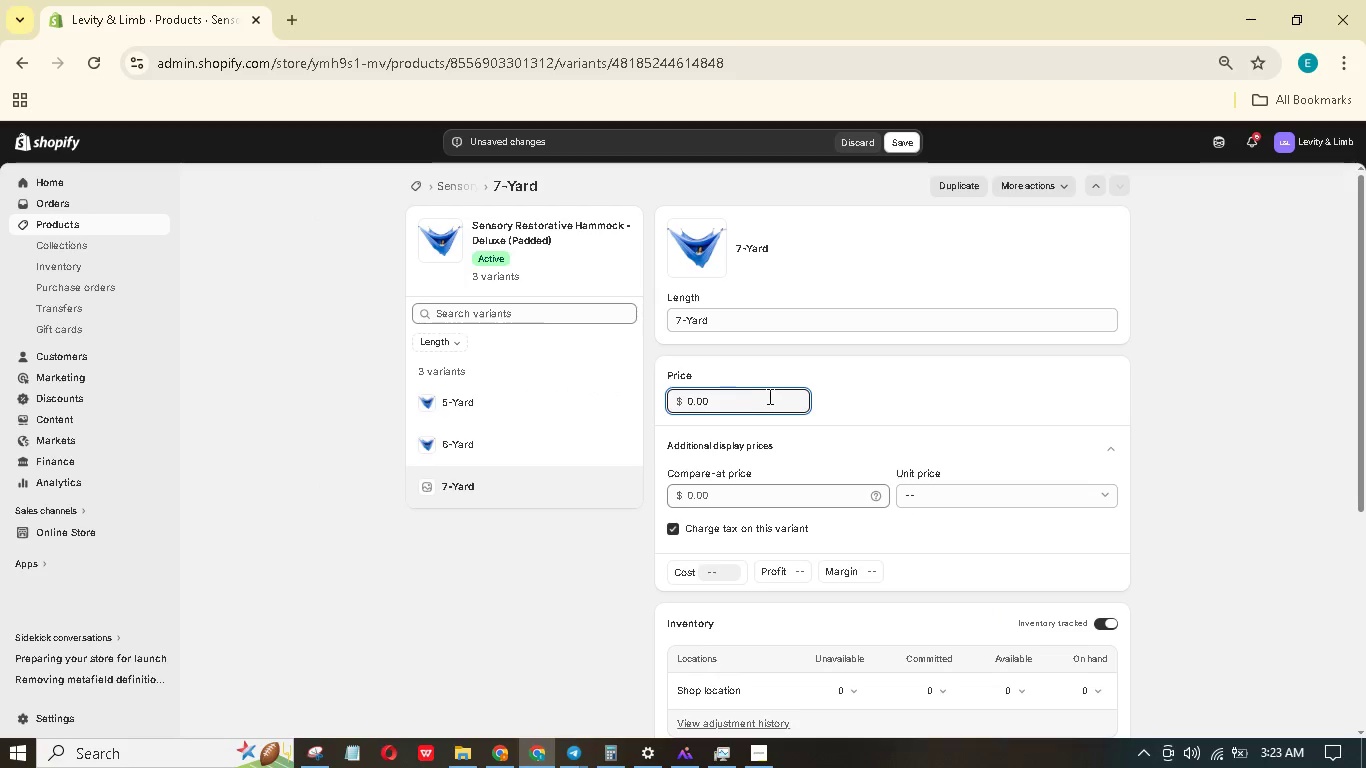 
left_click_drag(start_coordinate=[768, 396], to_coordinate=[667, 398])
 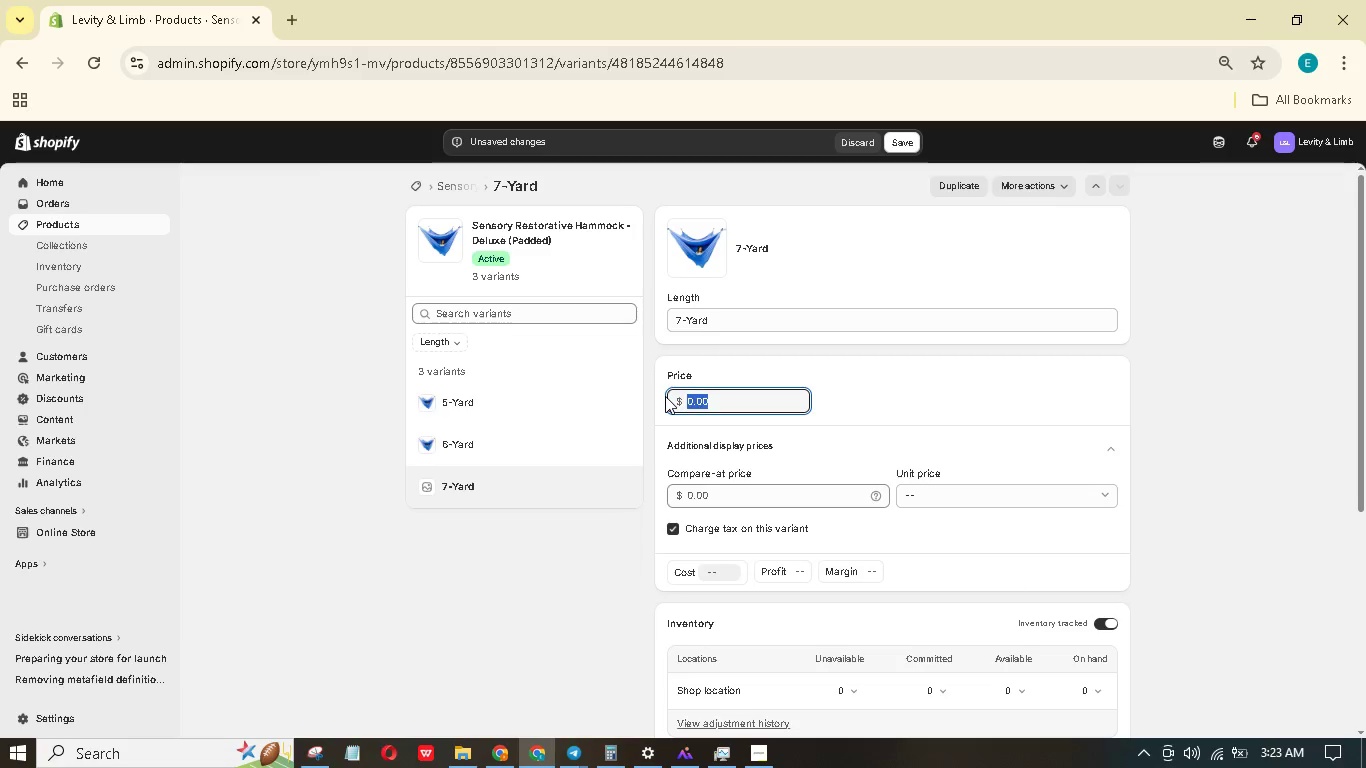 
key(Numpad2)
 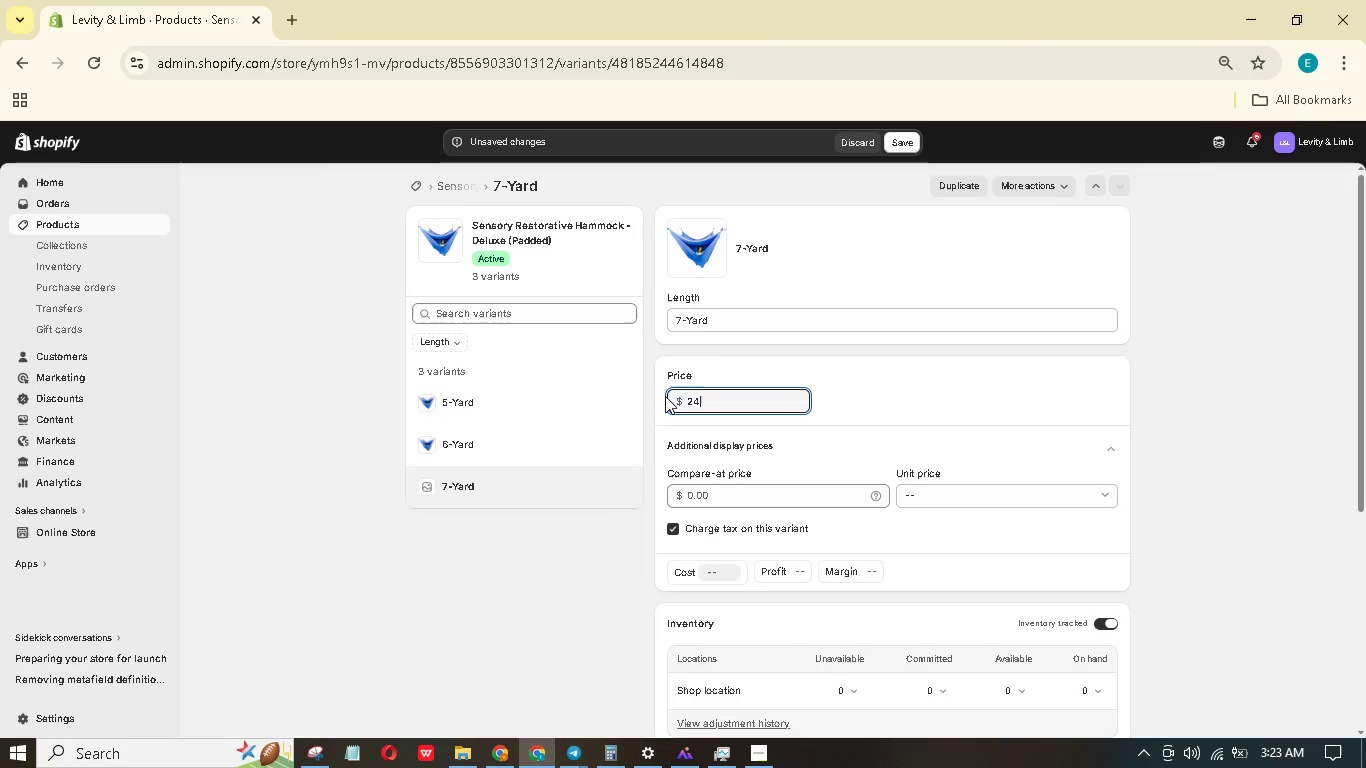 
key(Numpad4)
 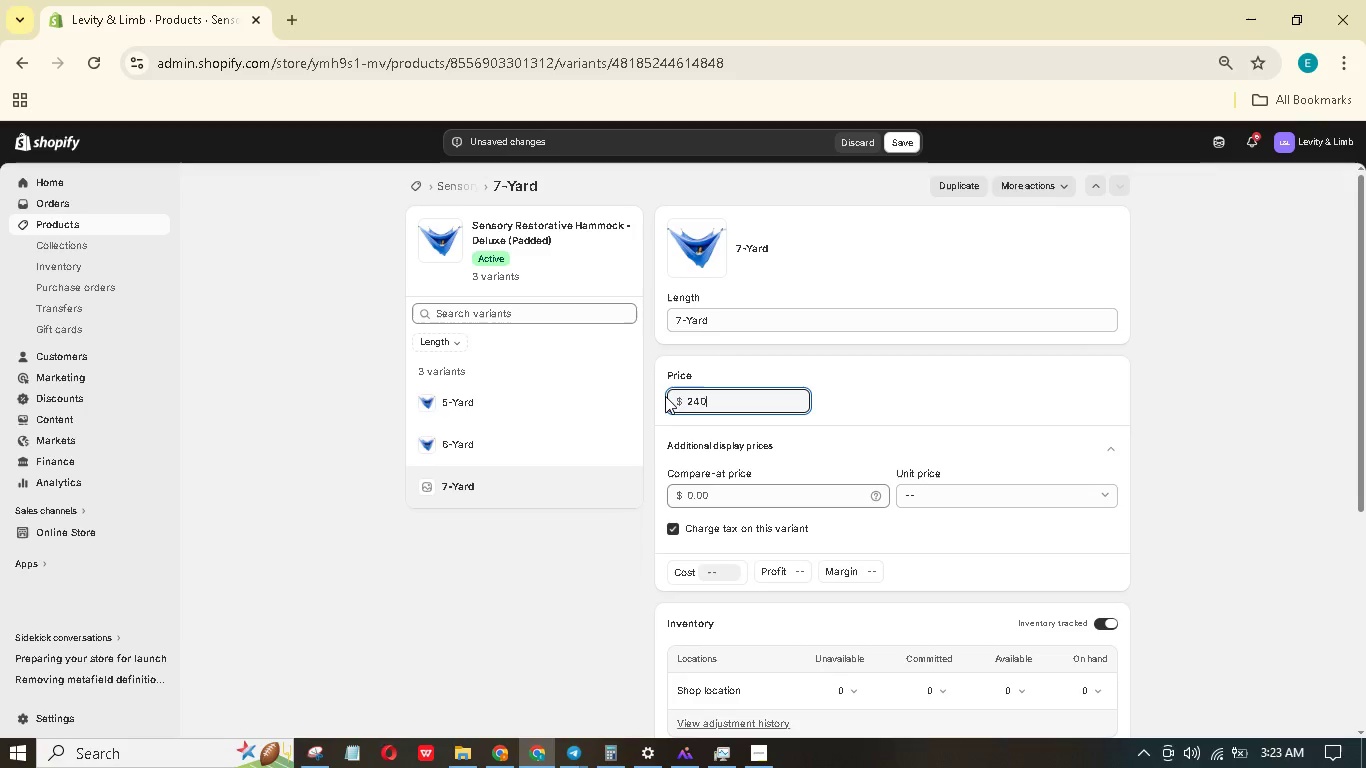 
key(Numpad0)
 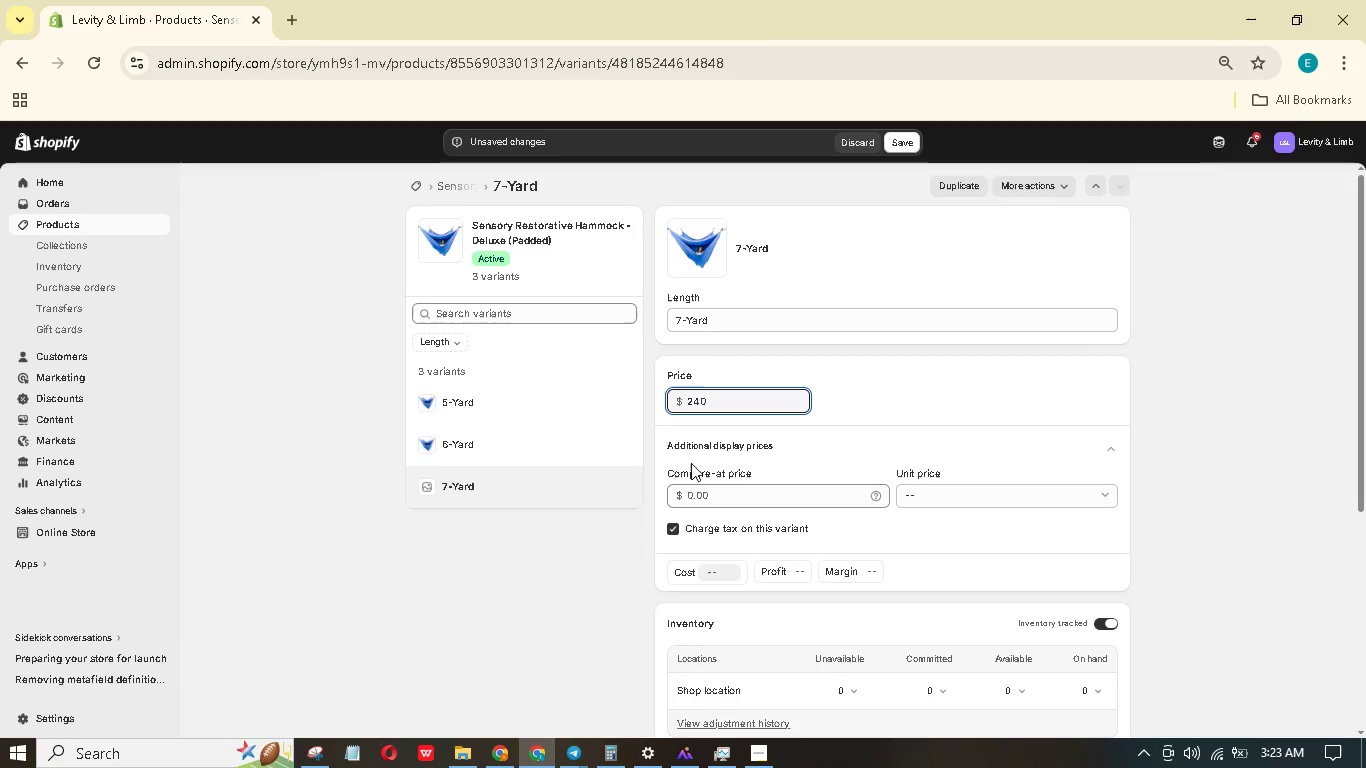 
left_click([704, 490])
 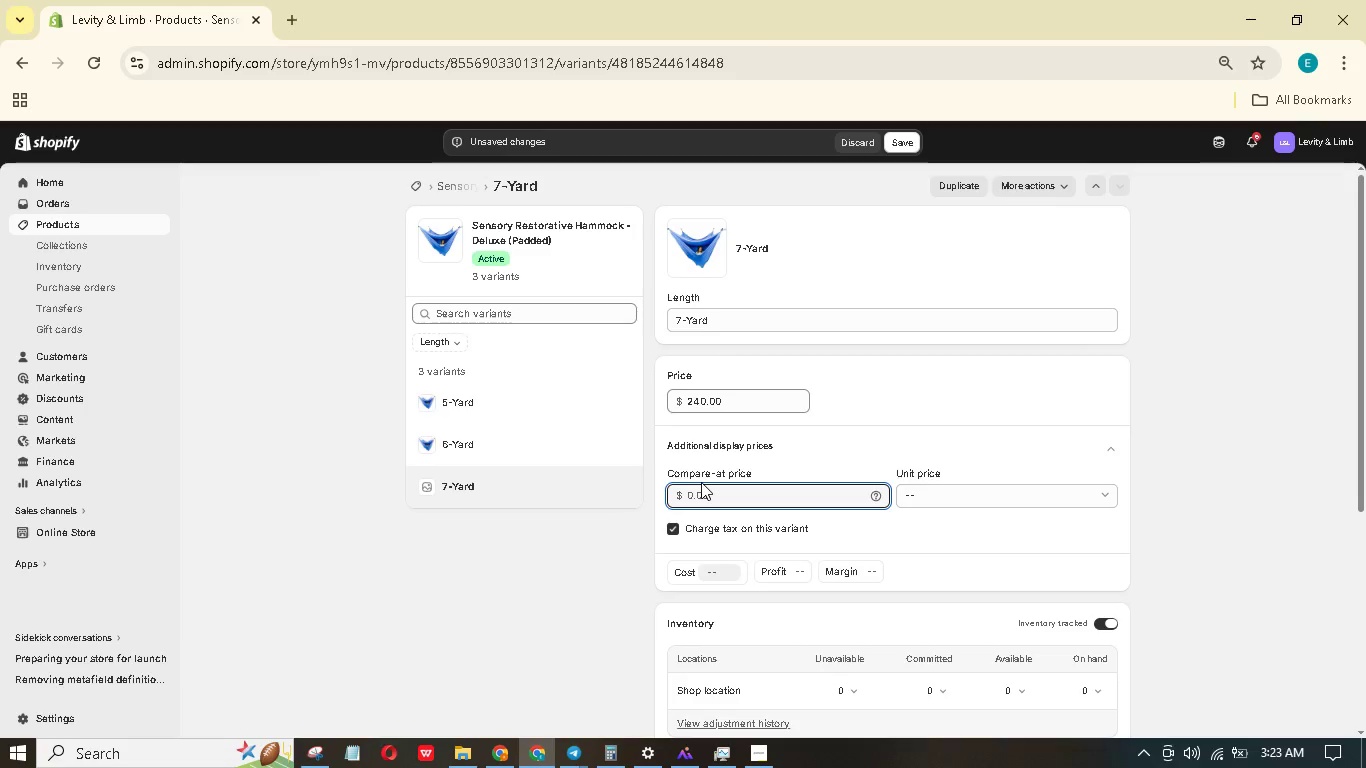 
key(Numpad3)
 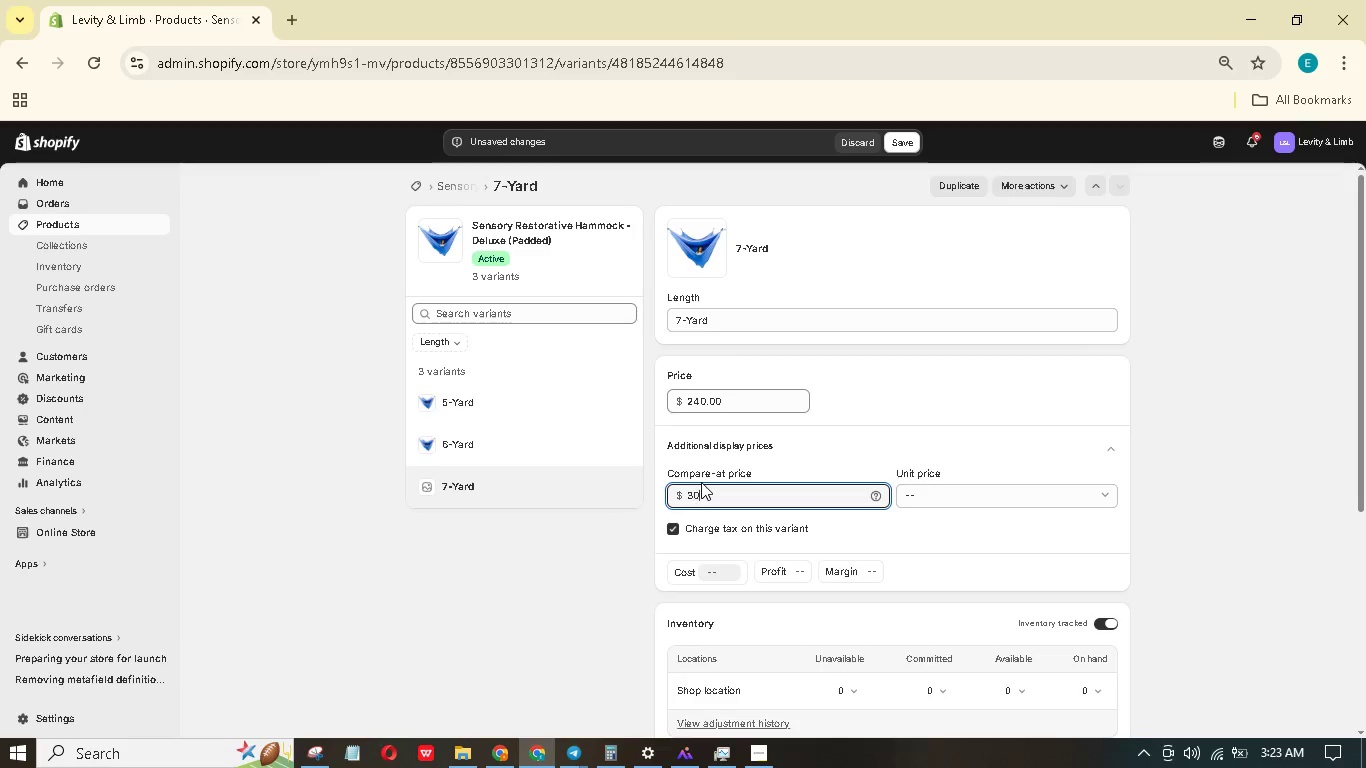 
key(Numpad0)
 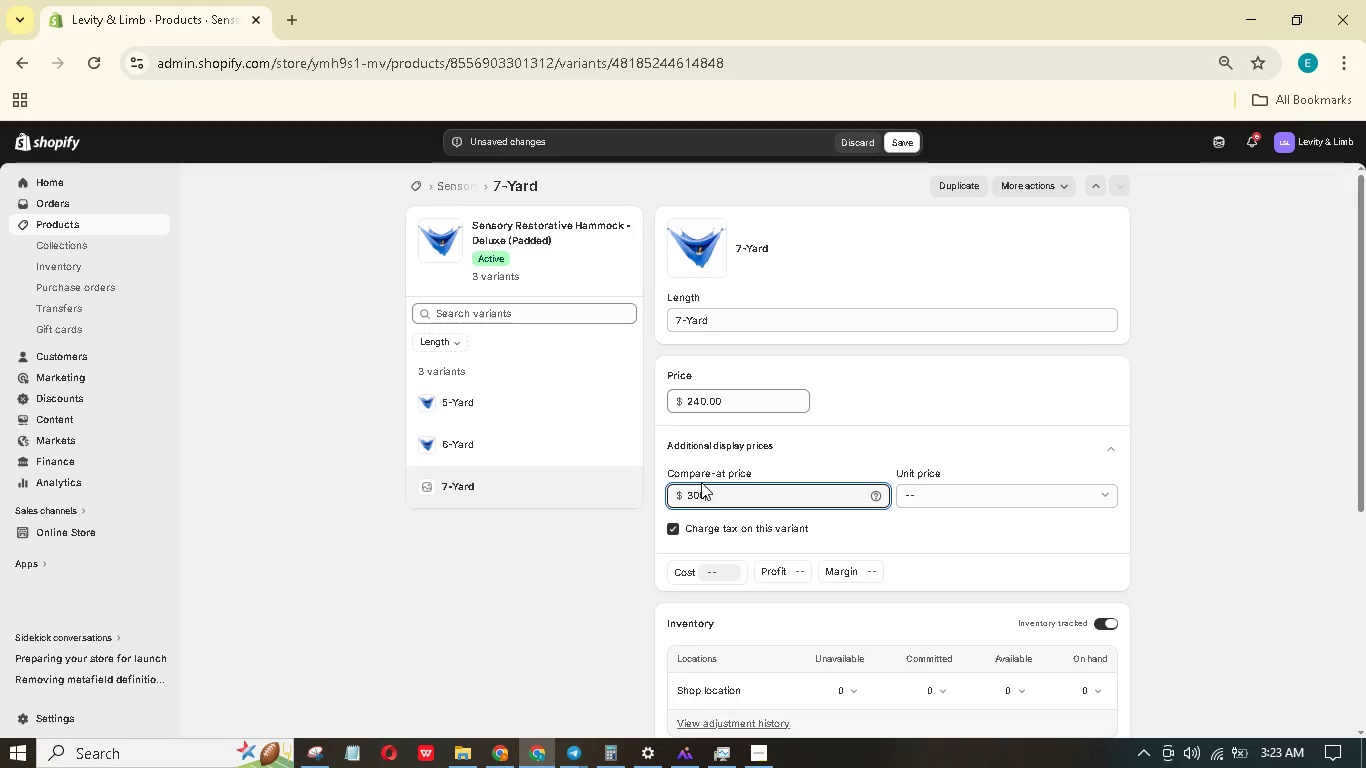 
key(Numpad0)
 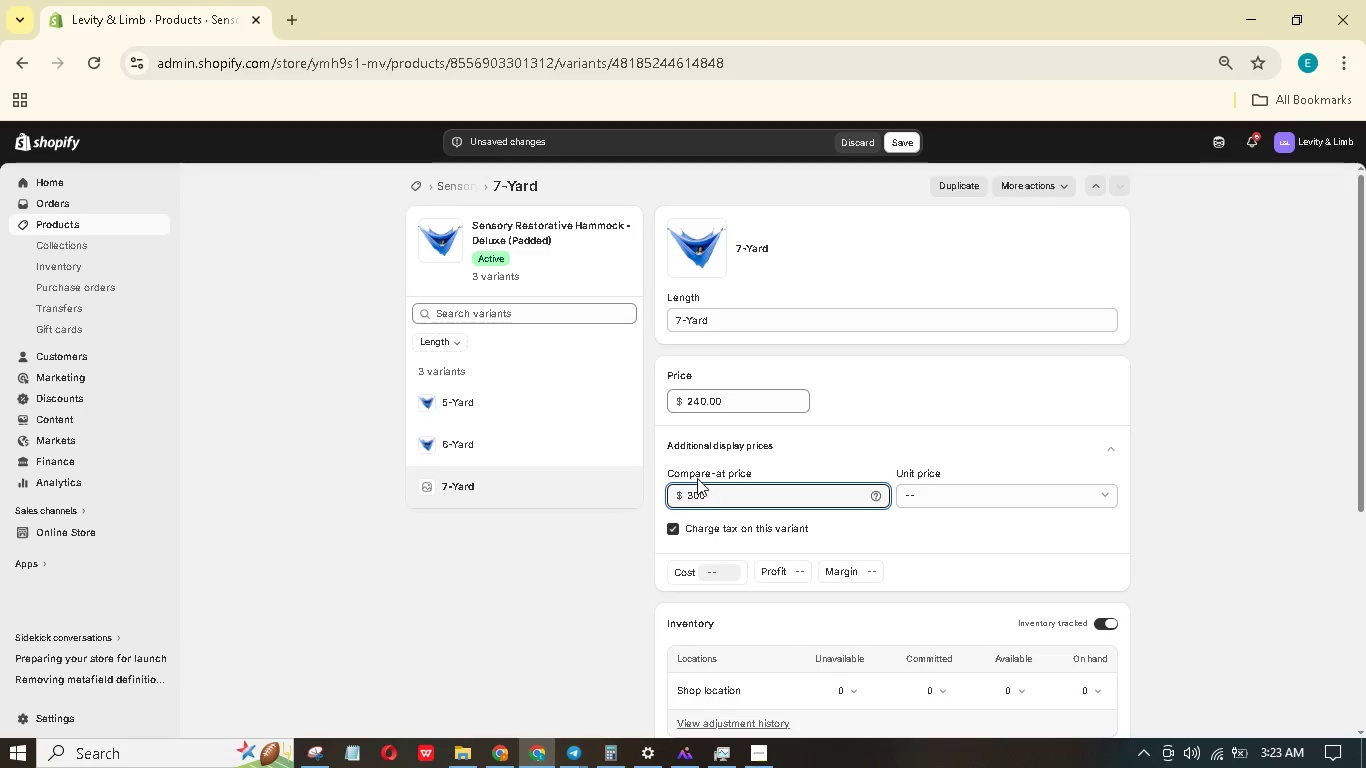 
scroll: coordinate [872, 521], scroll_direction: down, amount: 2.0
 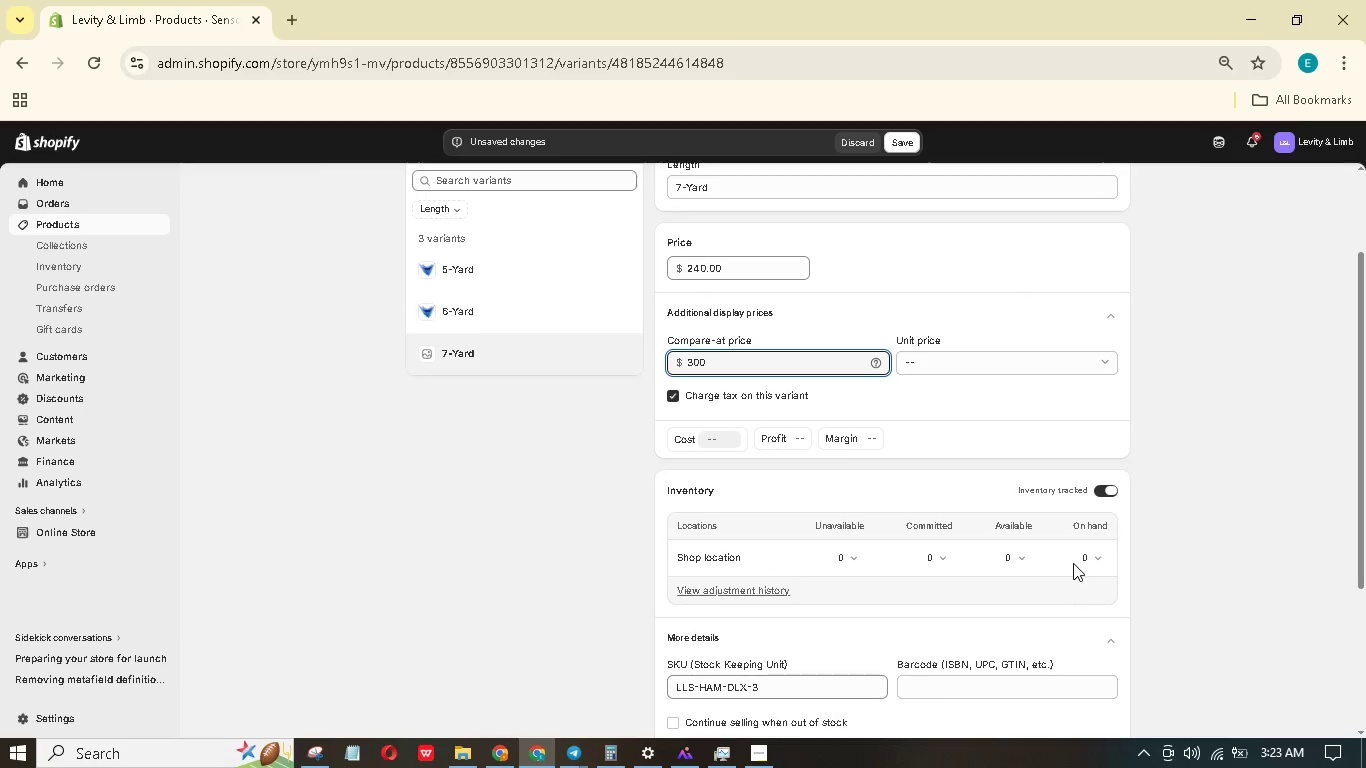 
left_click([1086, 559])
 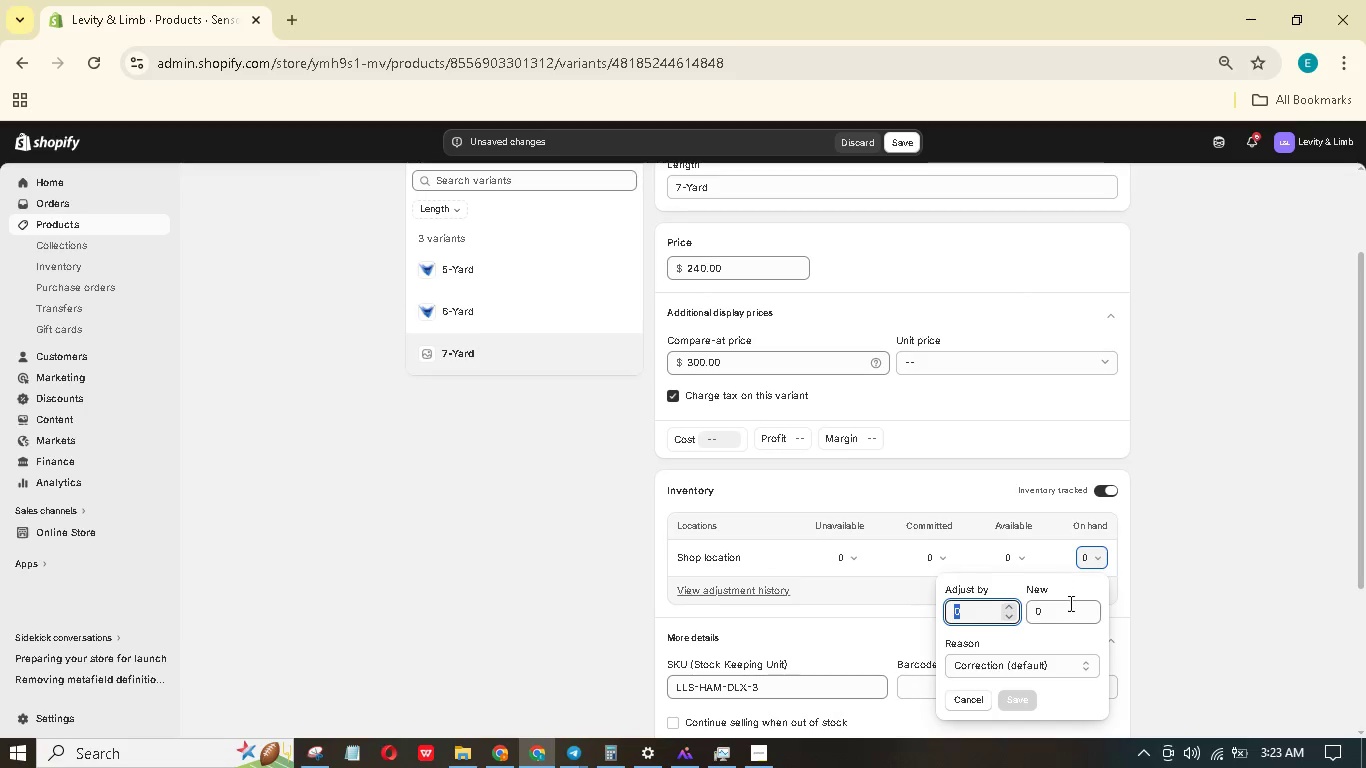 
left_click([1070, 610])
 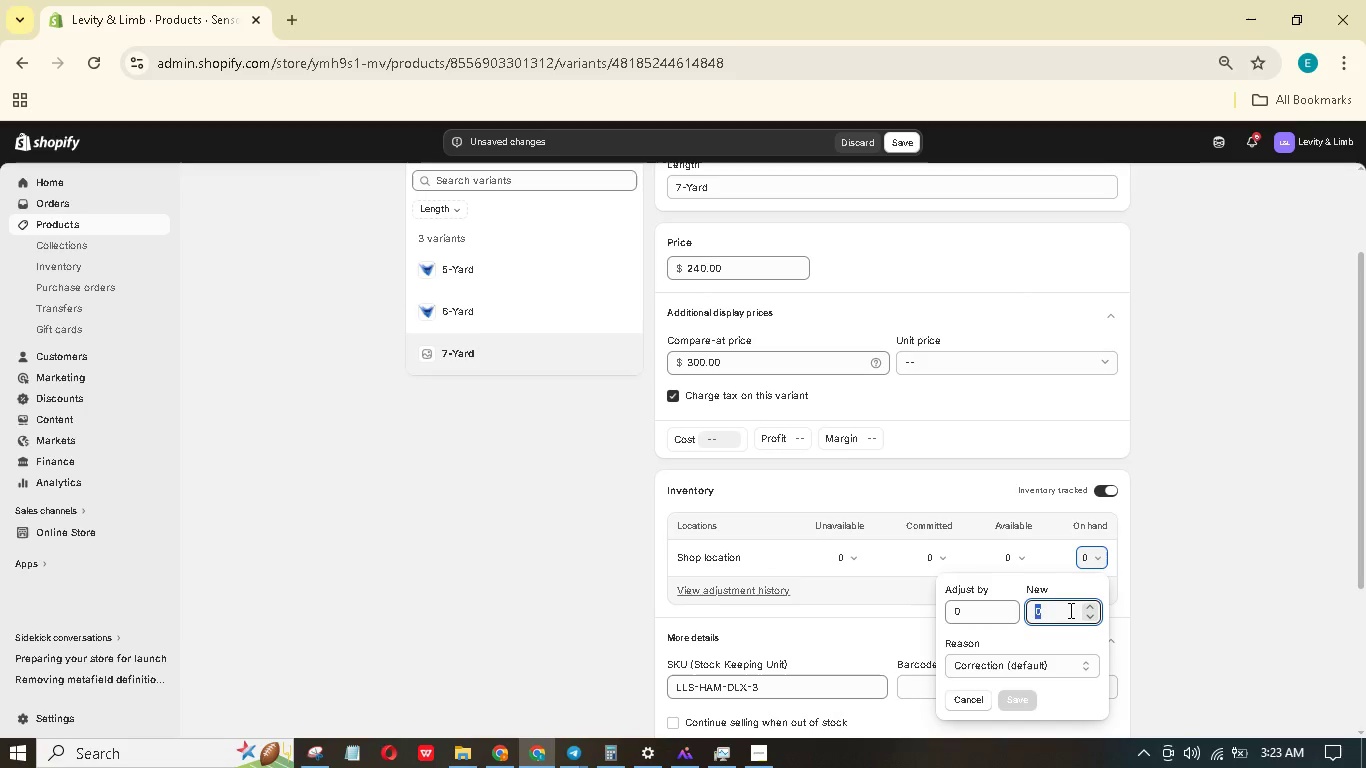 
key(Numpad1)
 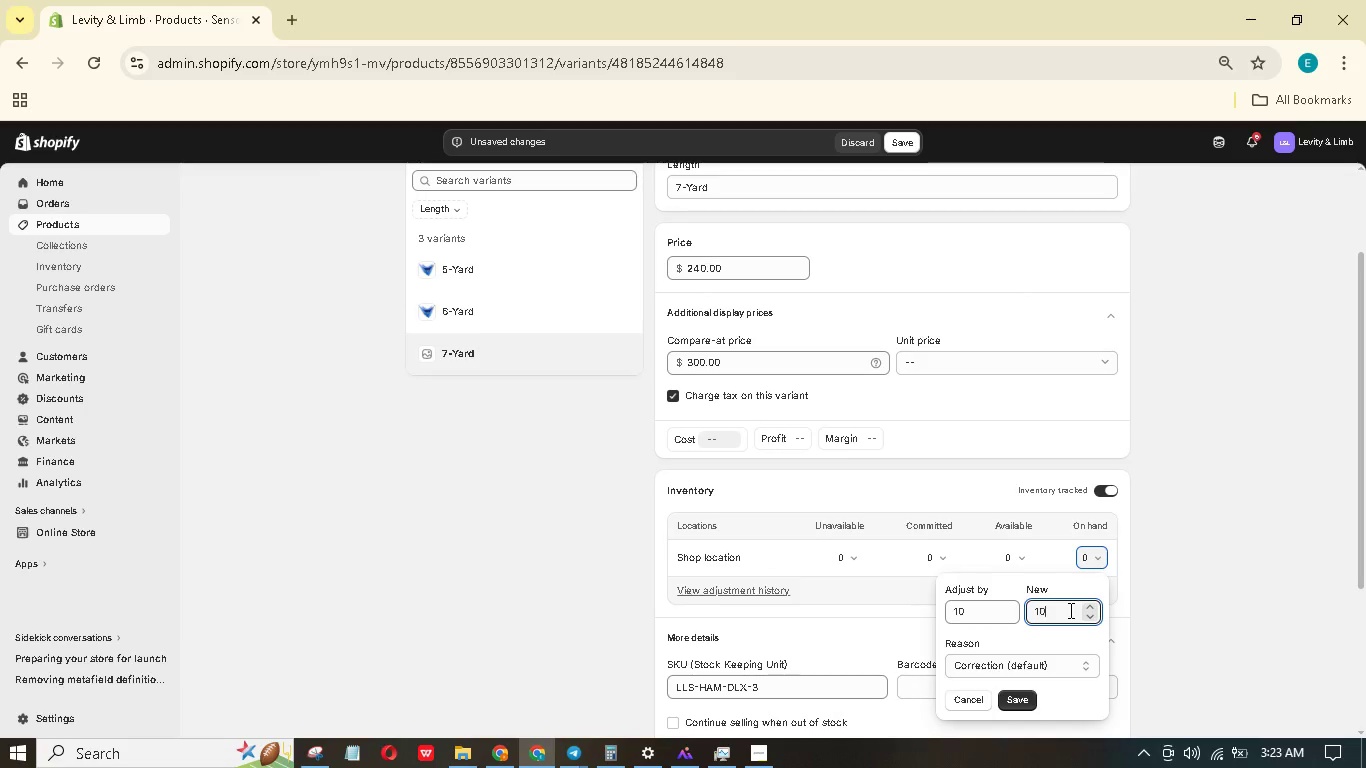 
key(Numpad0)
 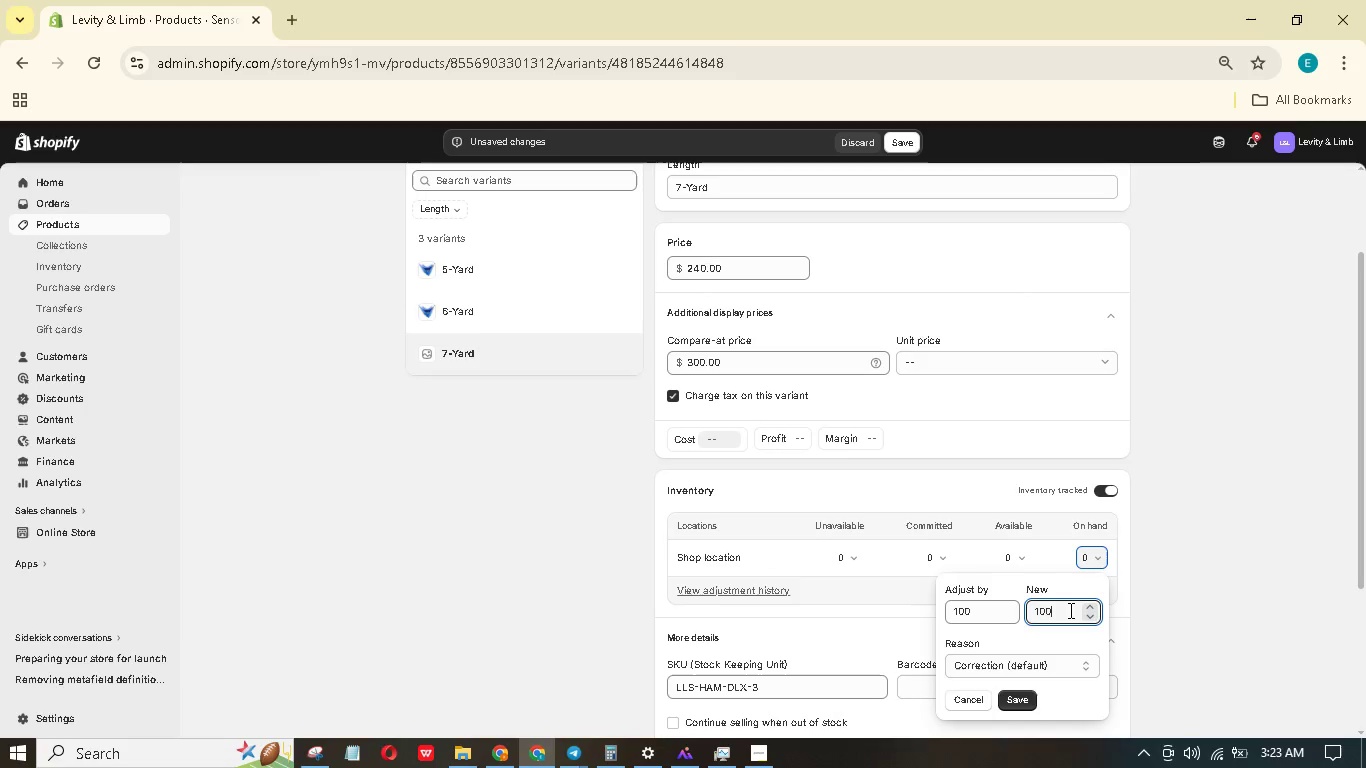 
key(Numpad0)
 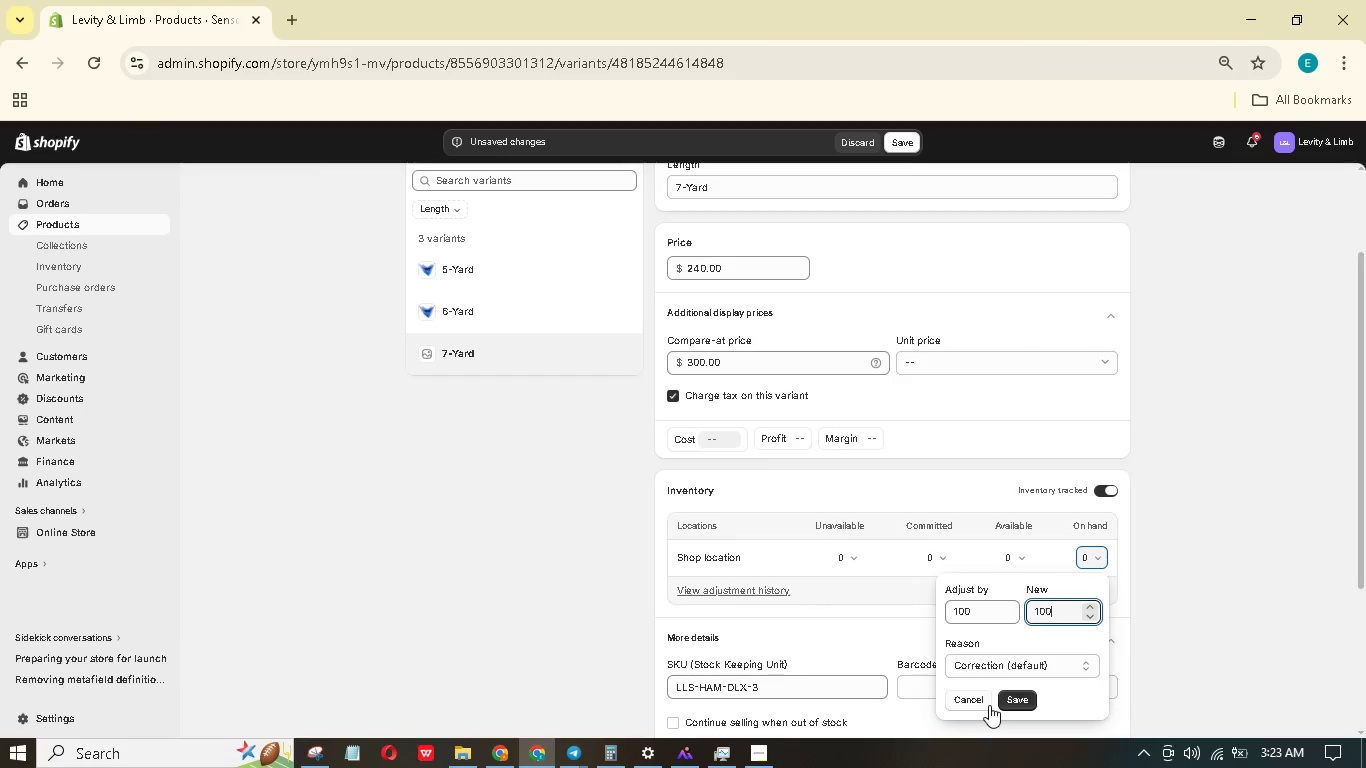 
left_click([1013, 701])
 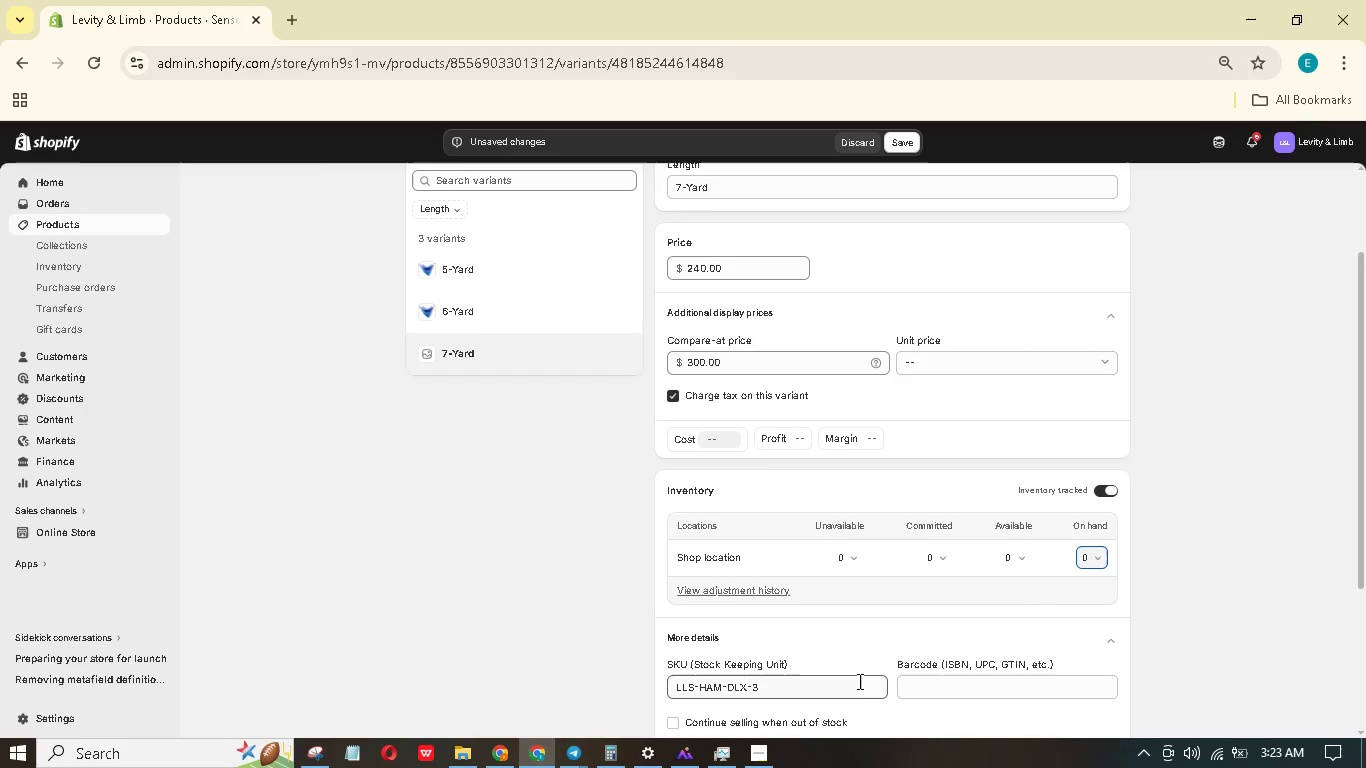 
left_click([858, 681])
 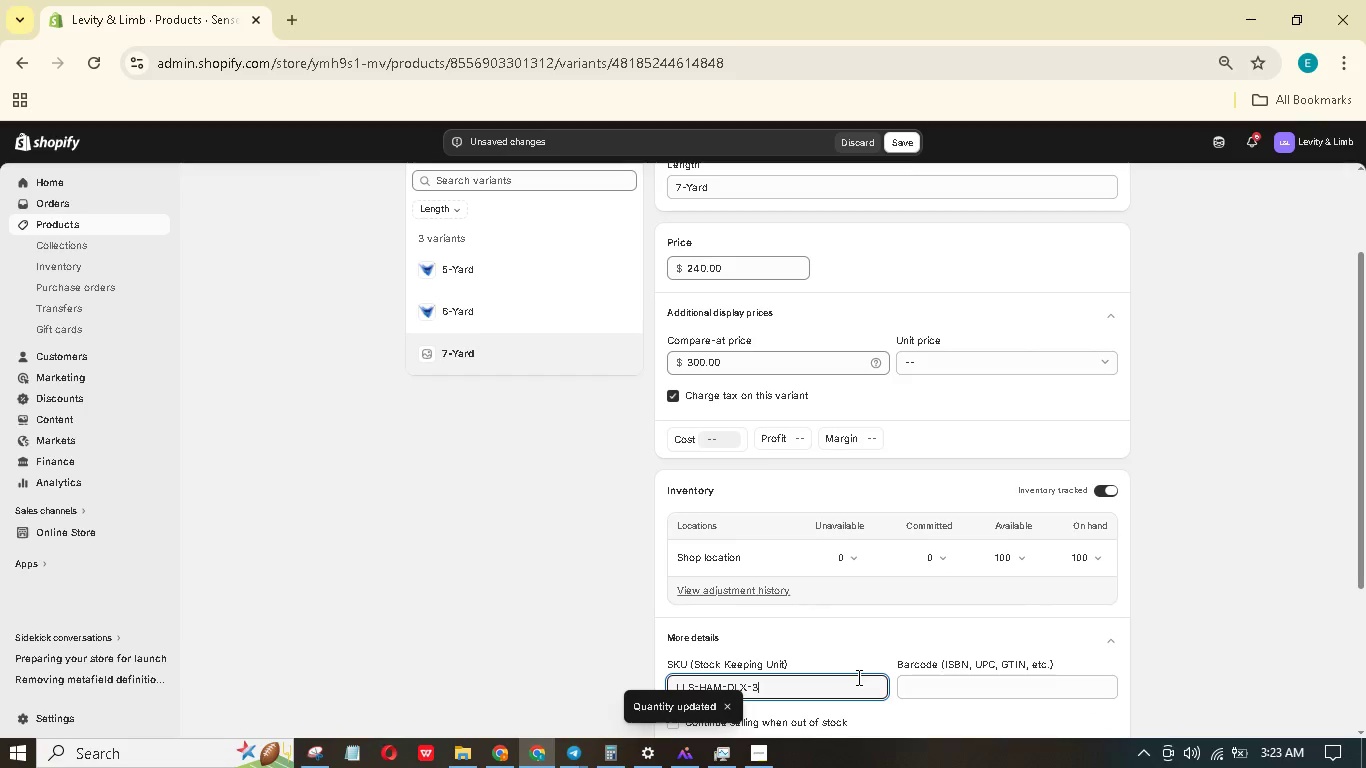 
key(Backspace)
type(07)
 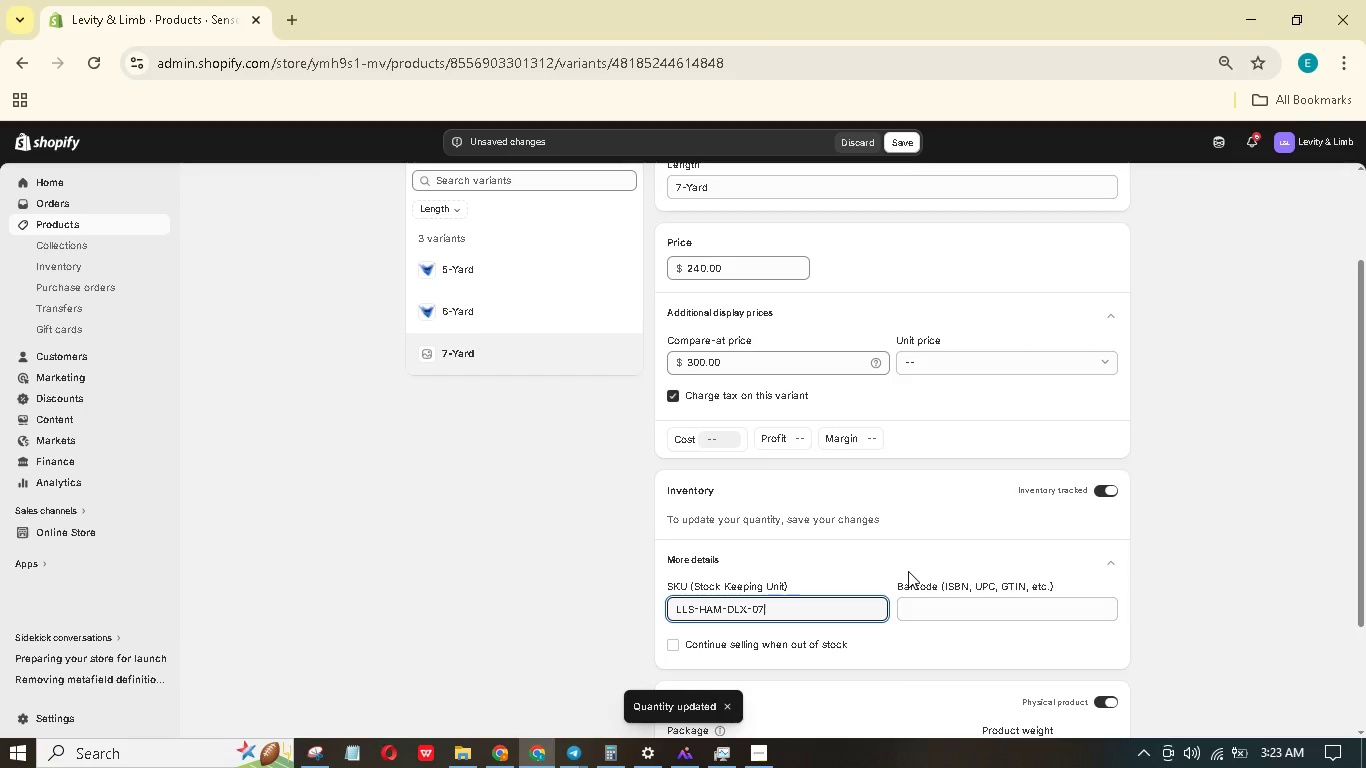 
scroll: coordinate [915, 569], scroll_direction: down, amount: 3.0
 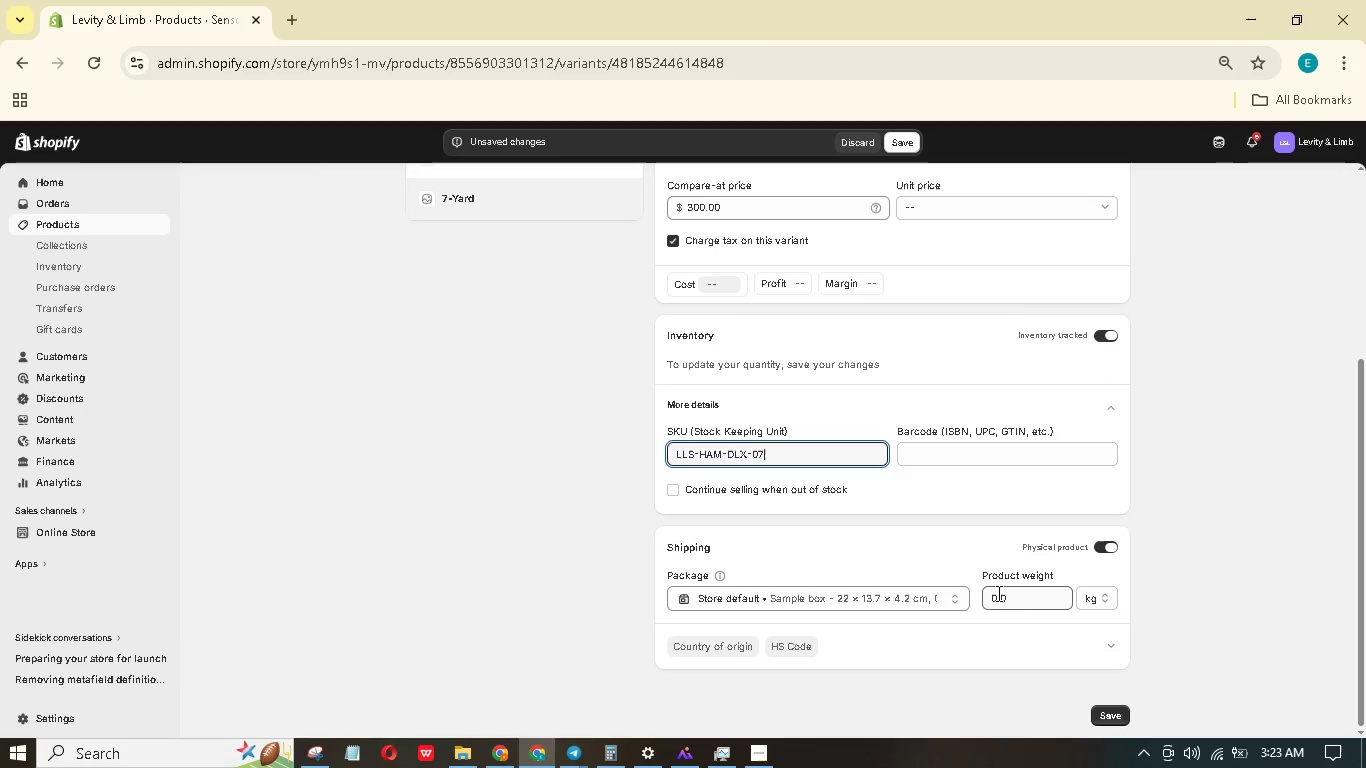 
left_click([1019, 607])
 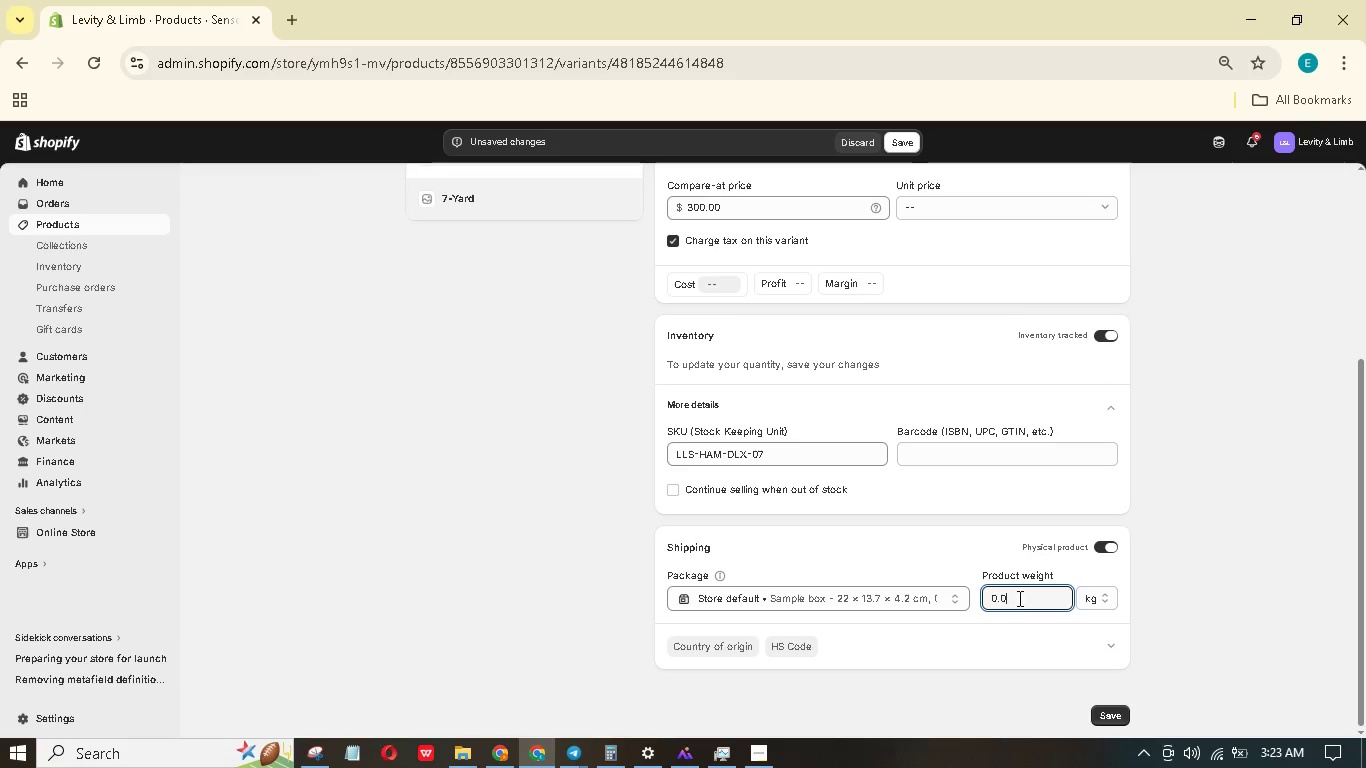 
left_click_drag(start_coordinate=[1018, 598], to_coordinate=[987, 590])
 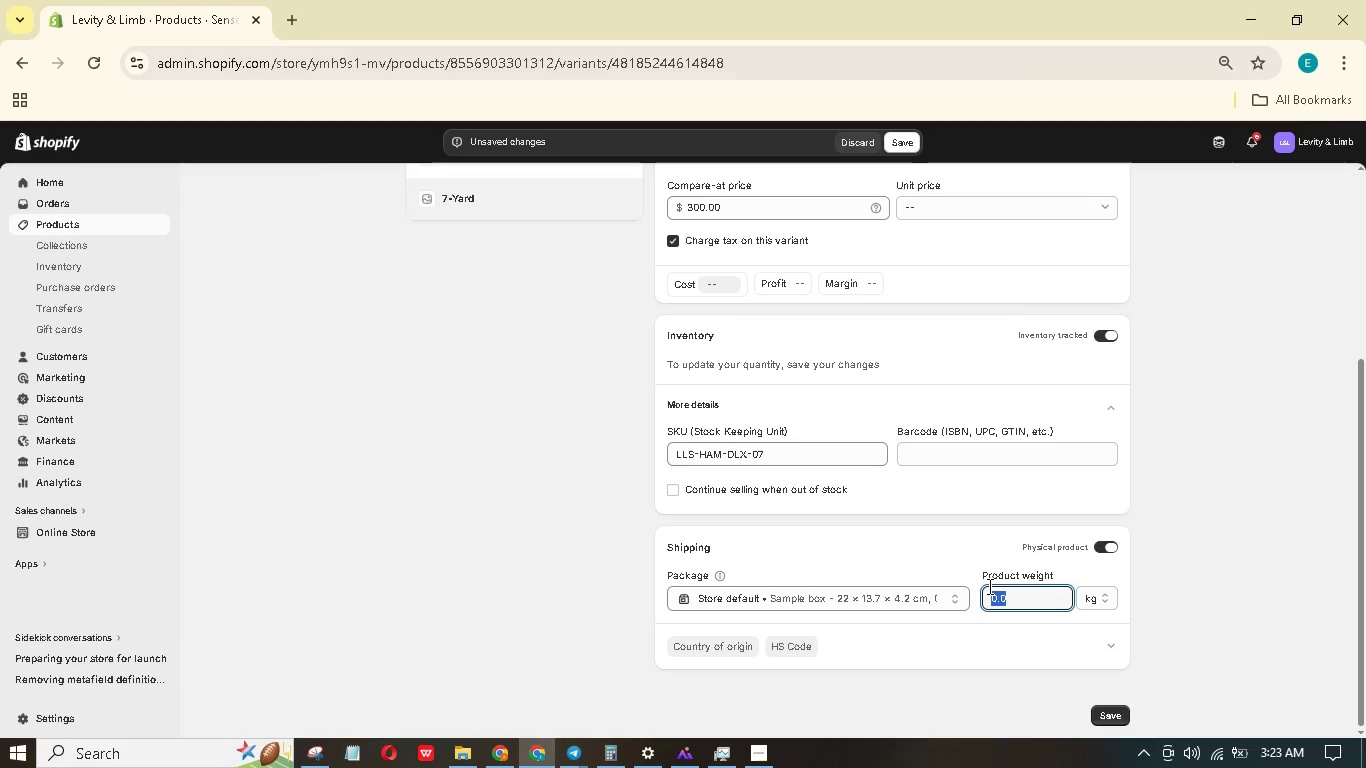 
key(Numpad4)
 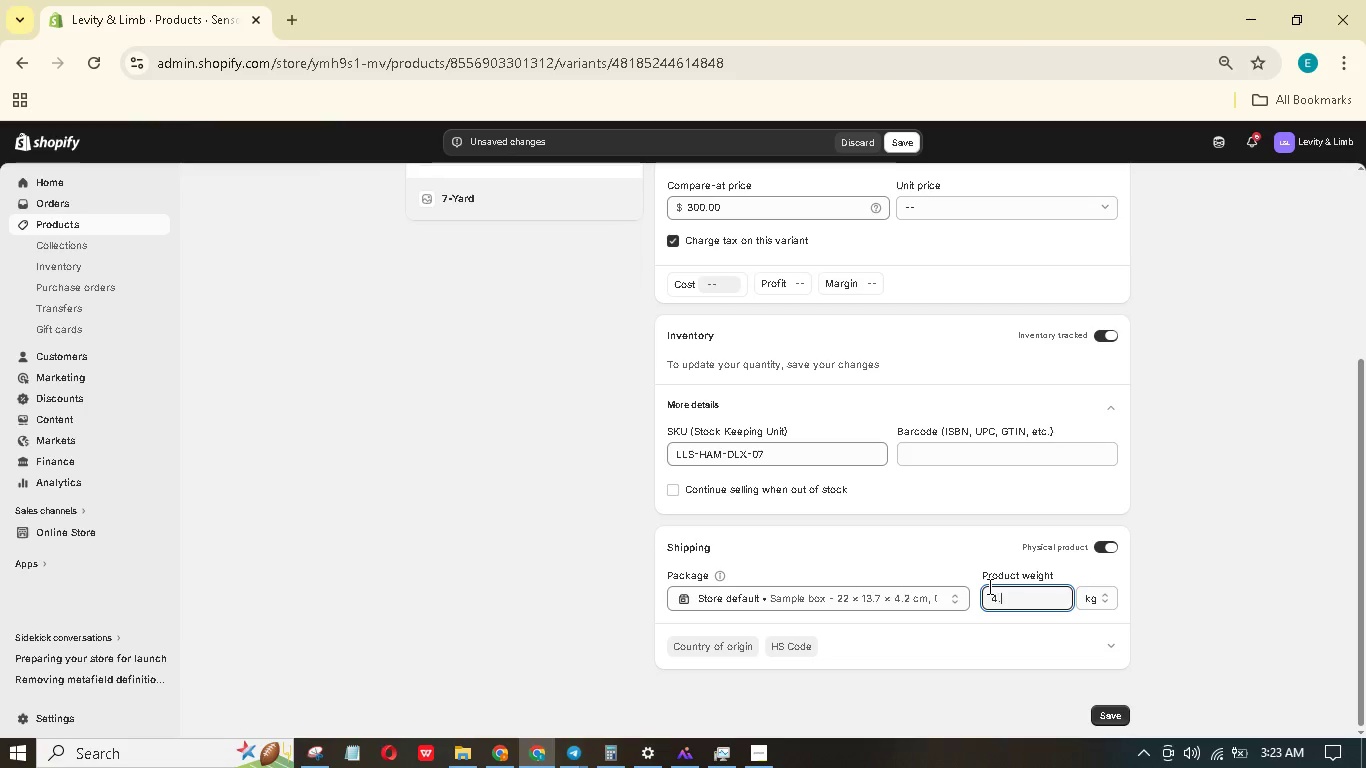 
key(NumpadDecimal)
 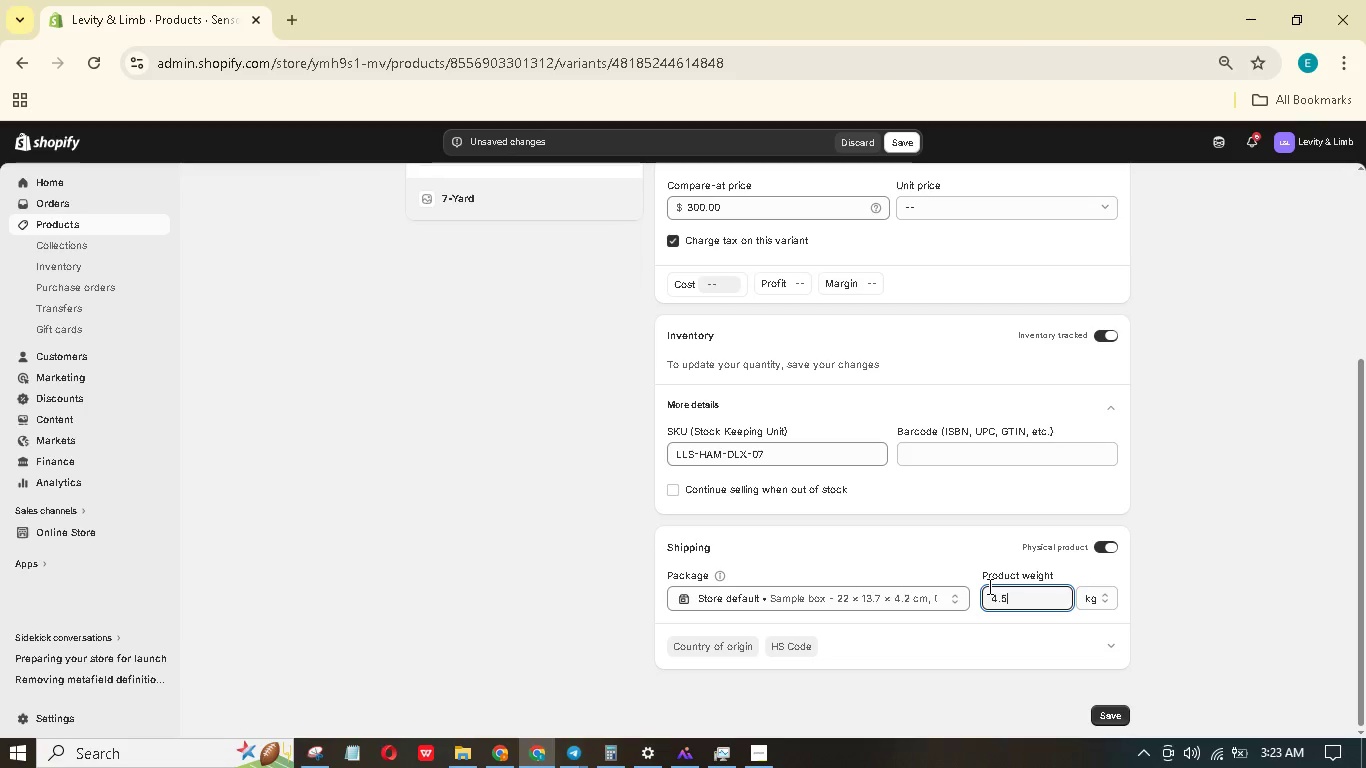 
key(Numpad5)
 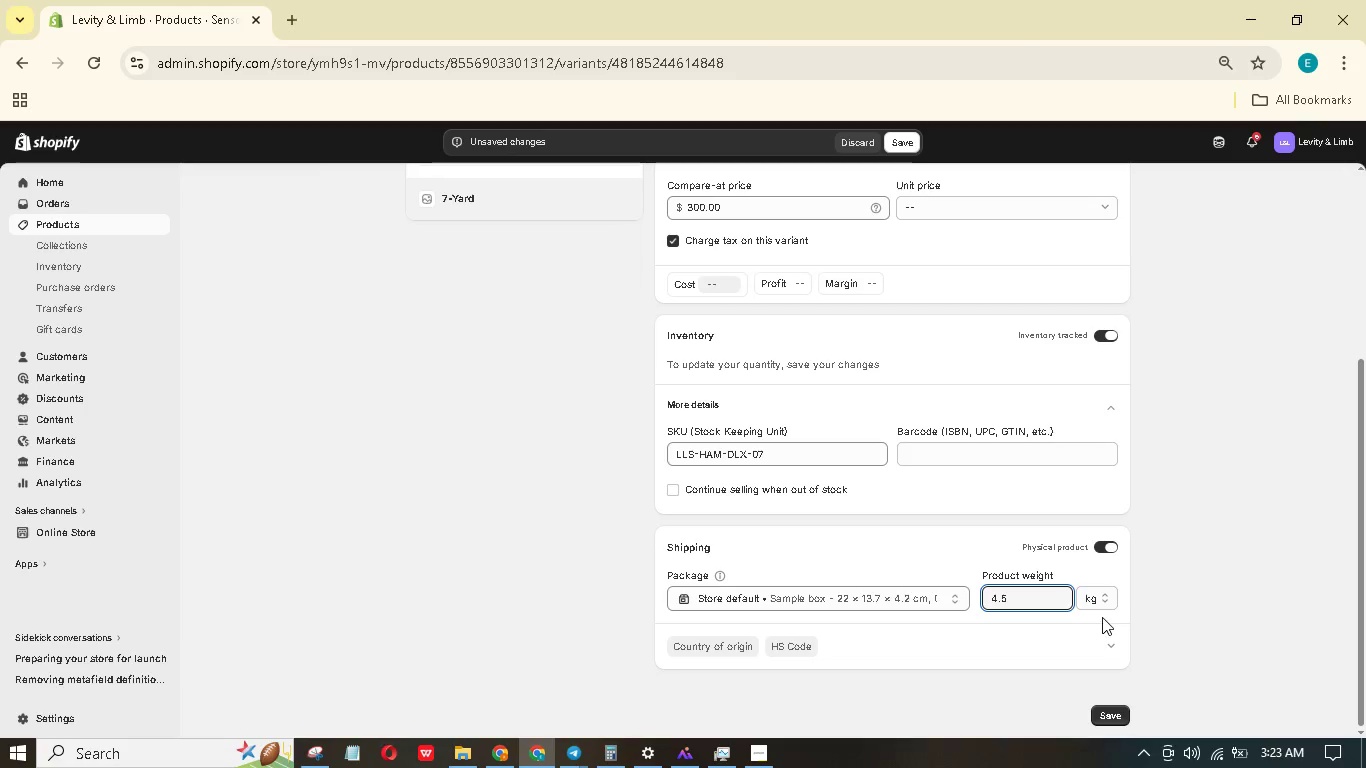 
left_click([1104, 595])
 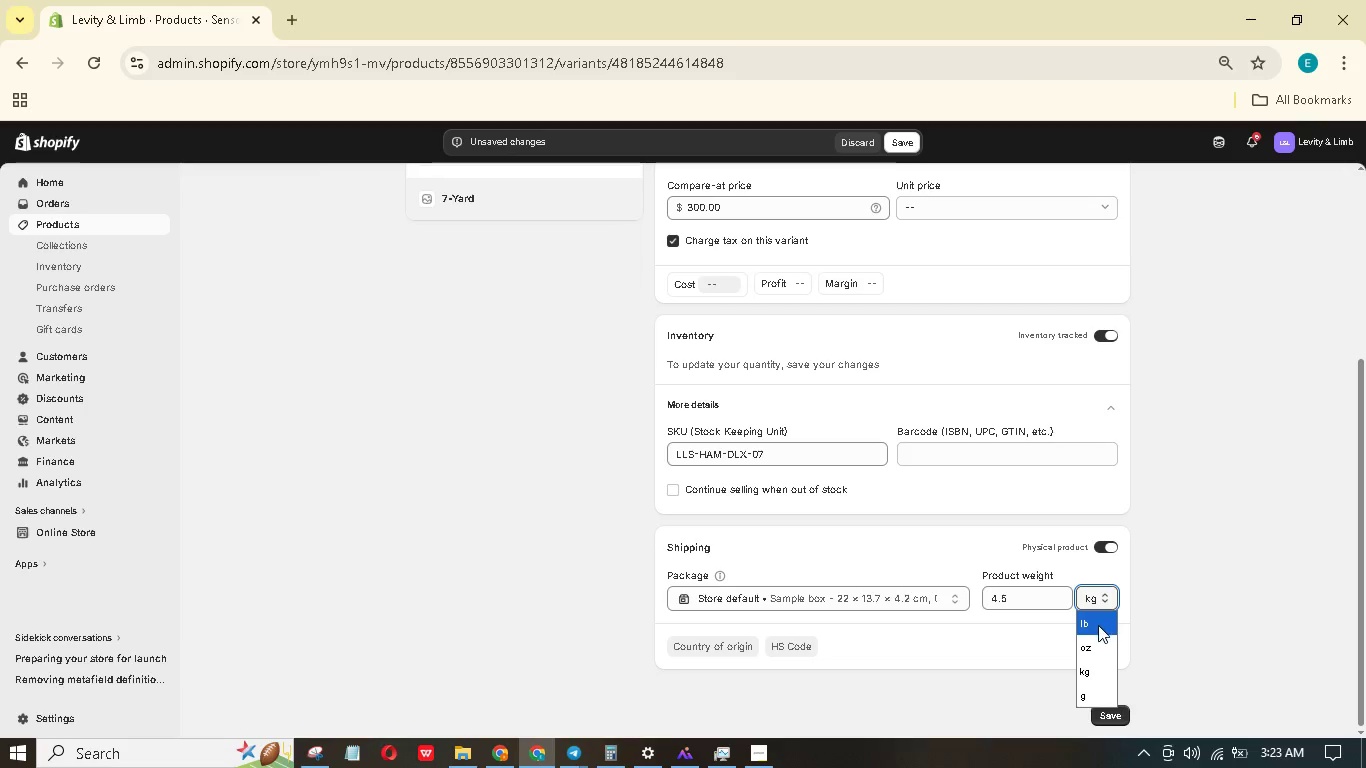 
left_click([1098, 625])
 